 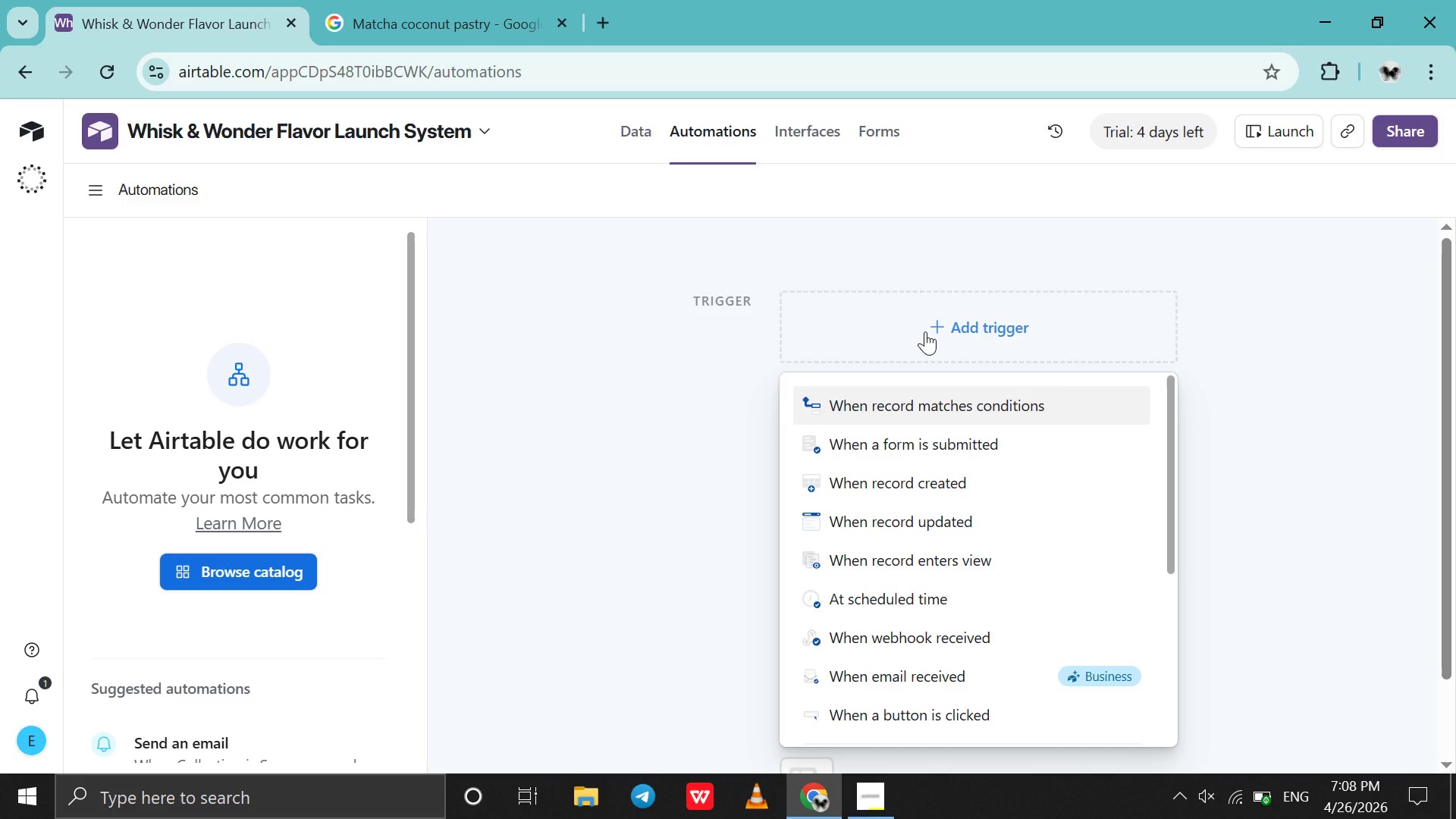 
left_click([922, 396])
 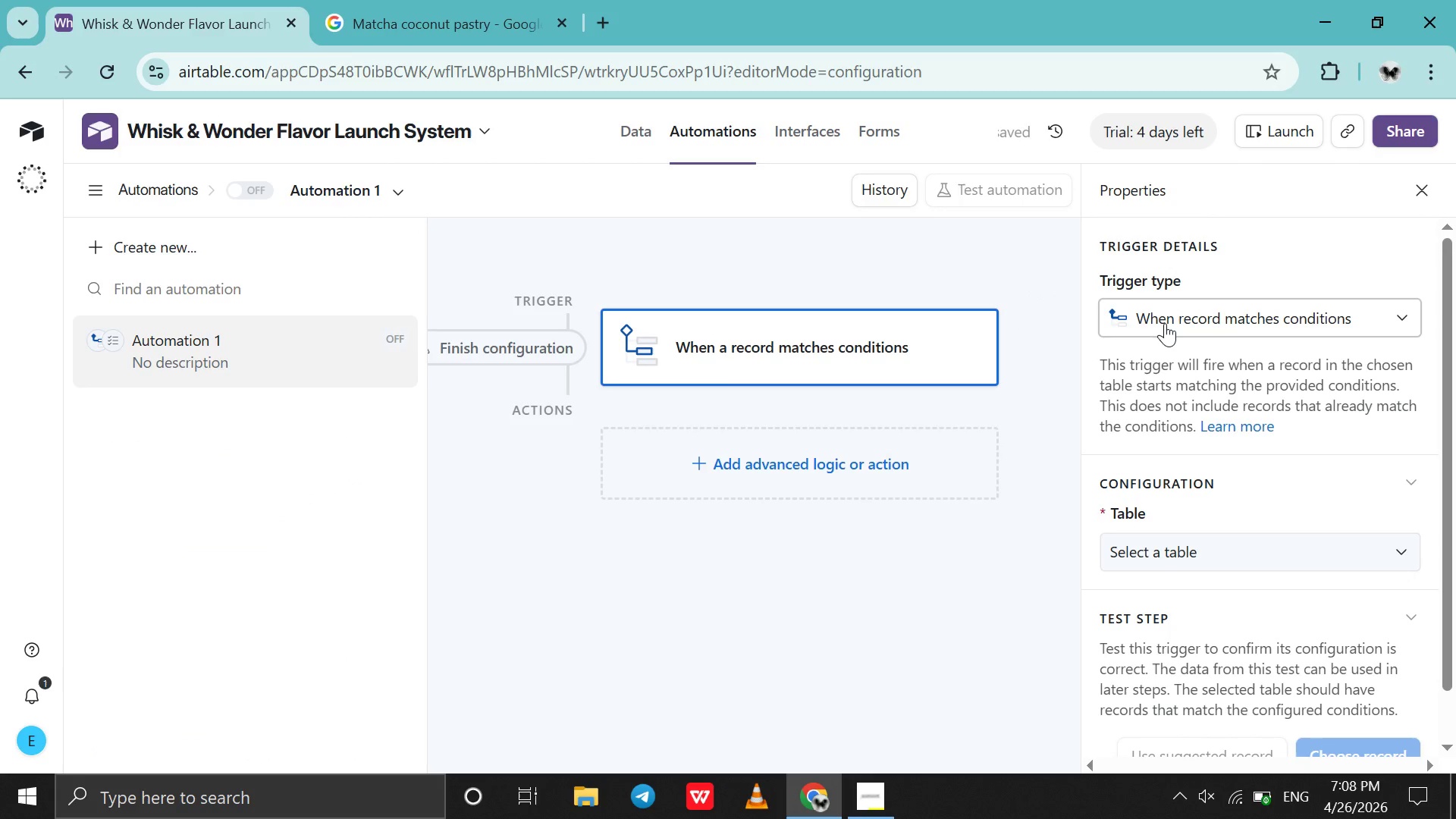 
left_click([1188, 315])
 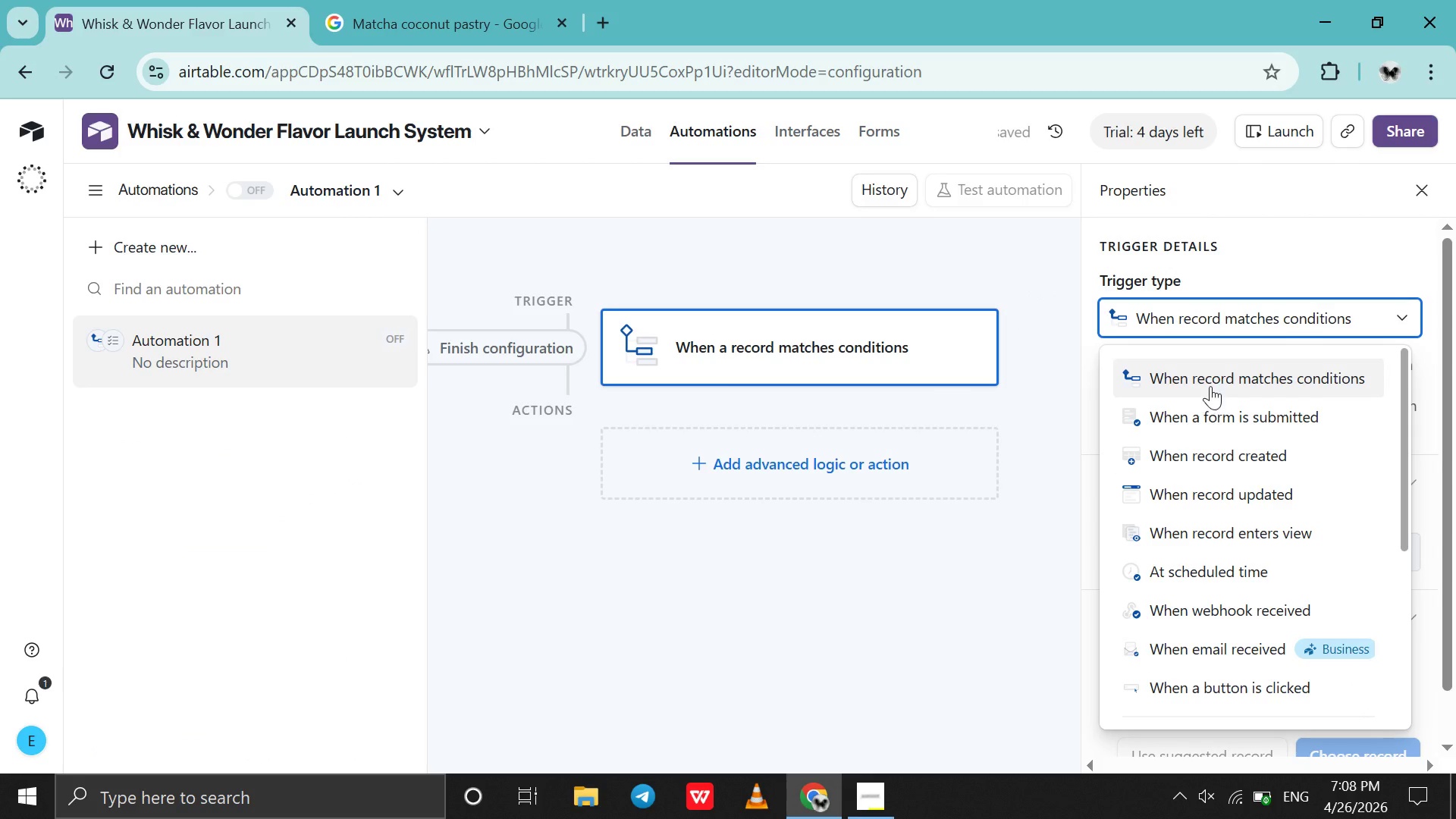 
left_click([1210, 386])
 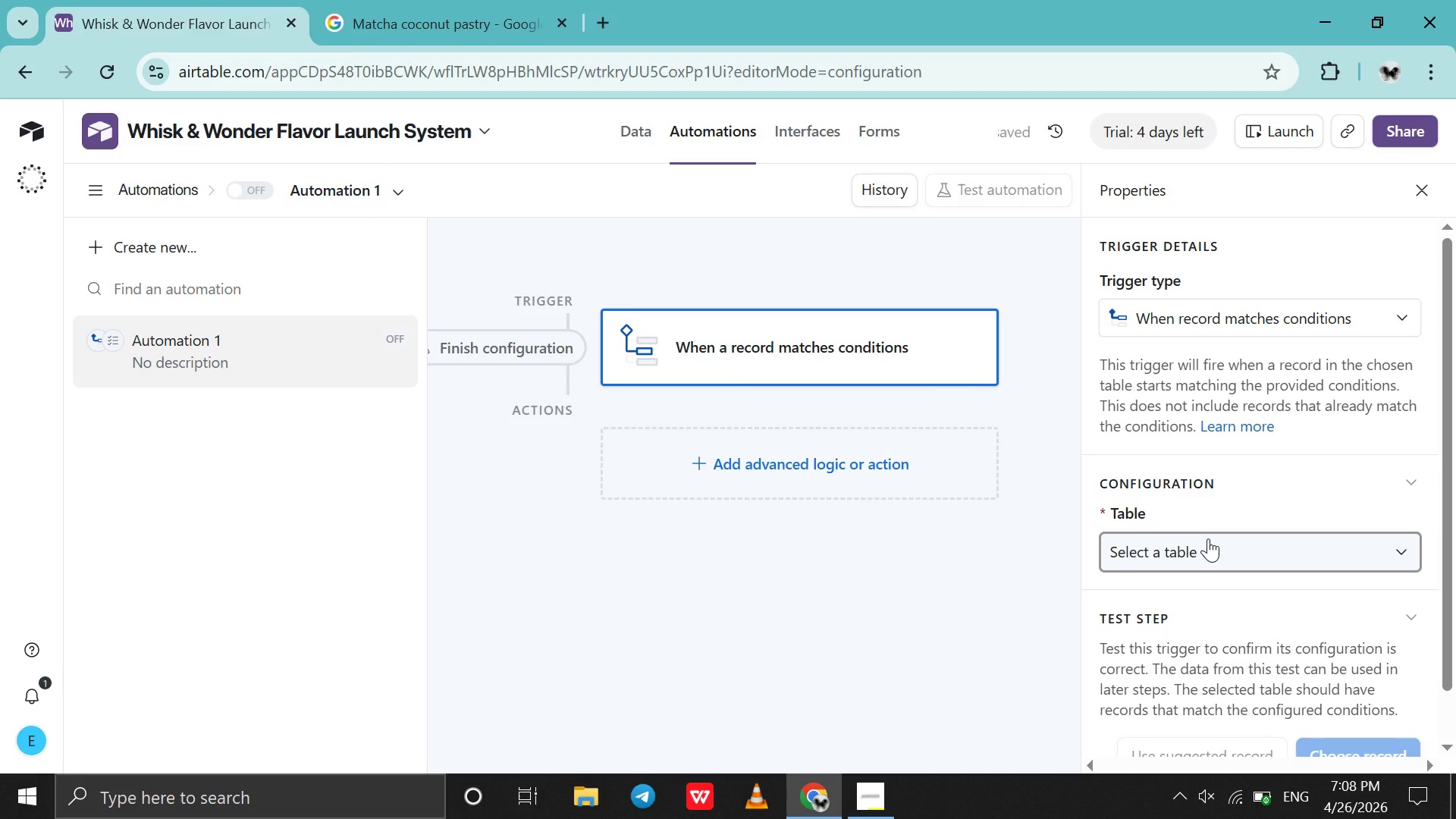 
left_click([1208, 538])
 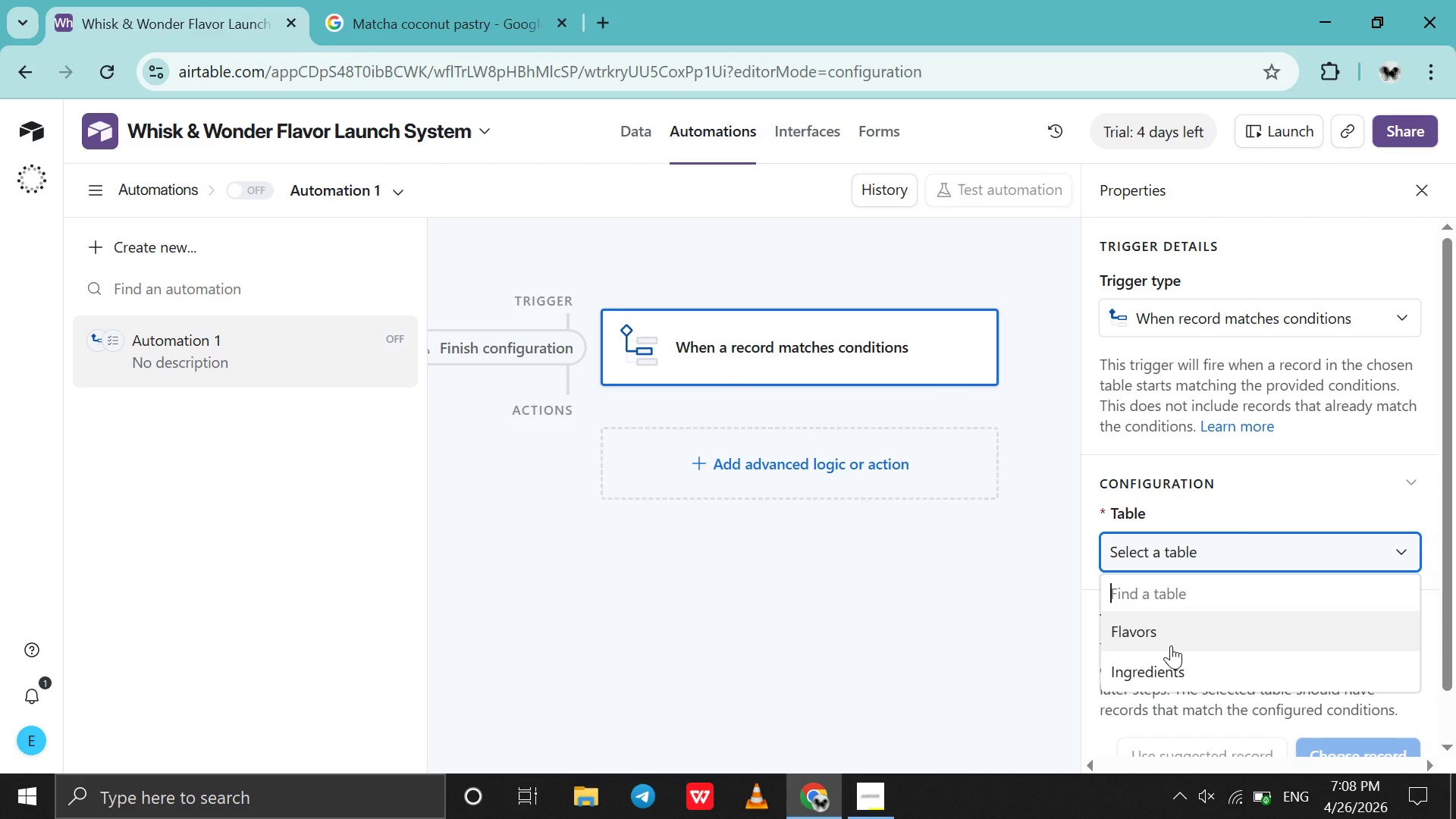 
left_click([1172, 645])
 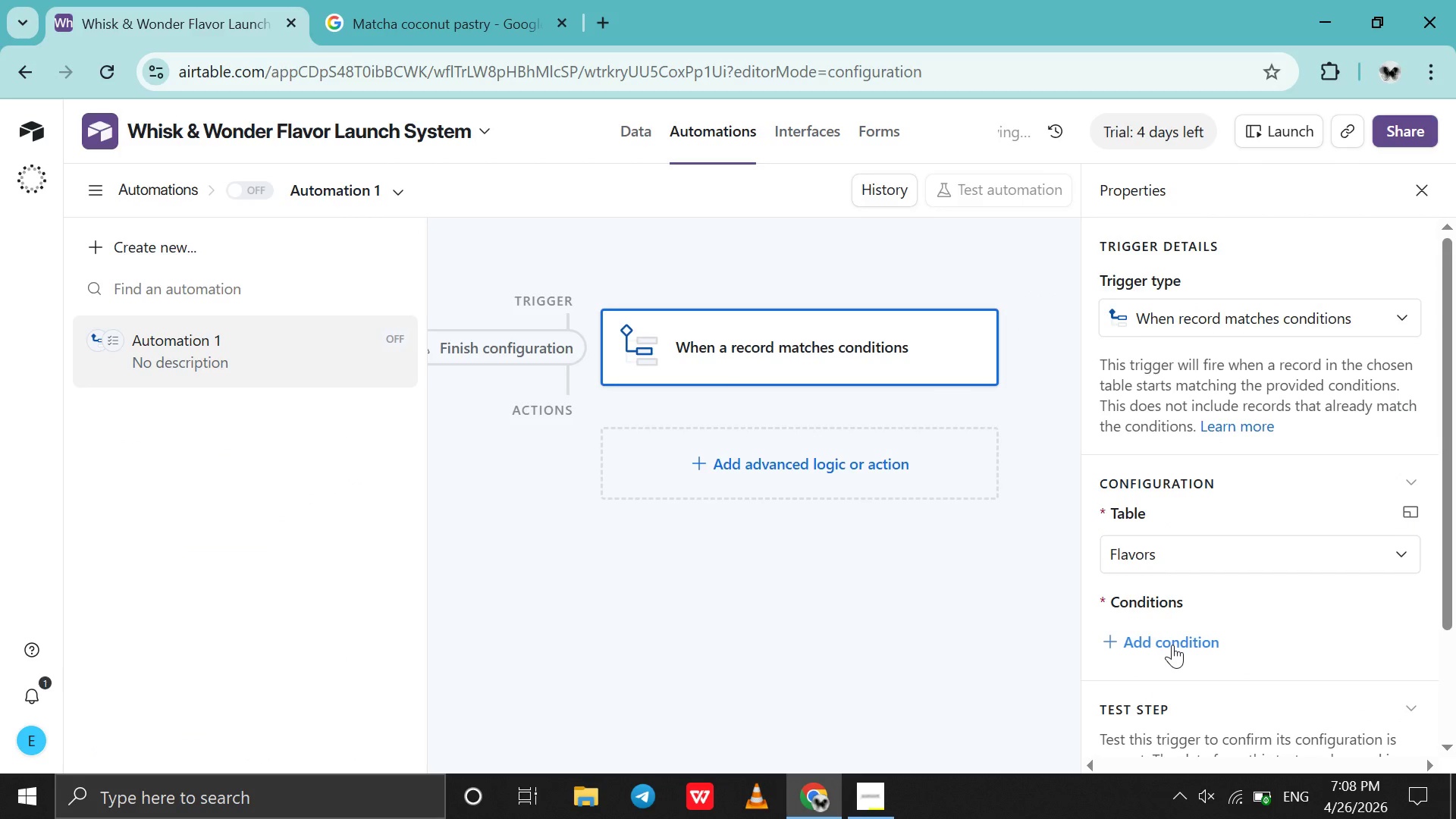 
scroll: coordinate [1172, 645], scroll_direction: down, amount: 4.0
 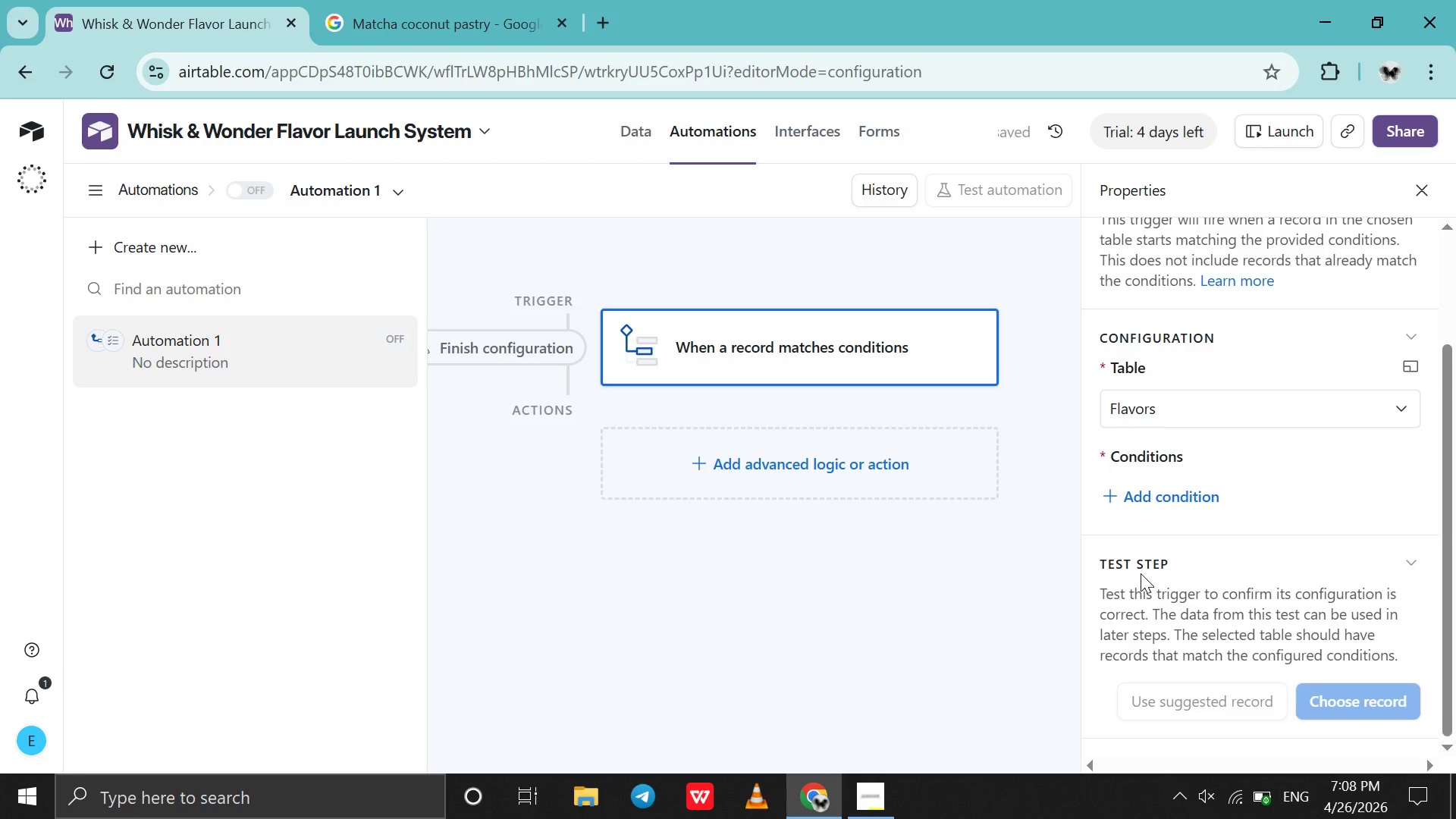 
left_click([1166, 504])
 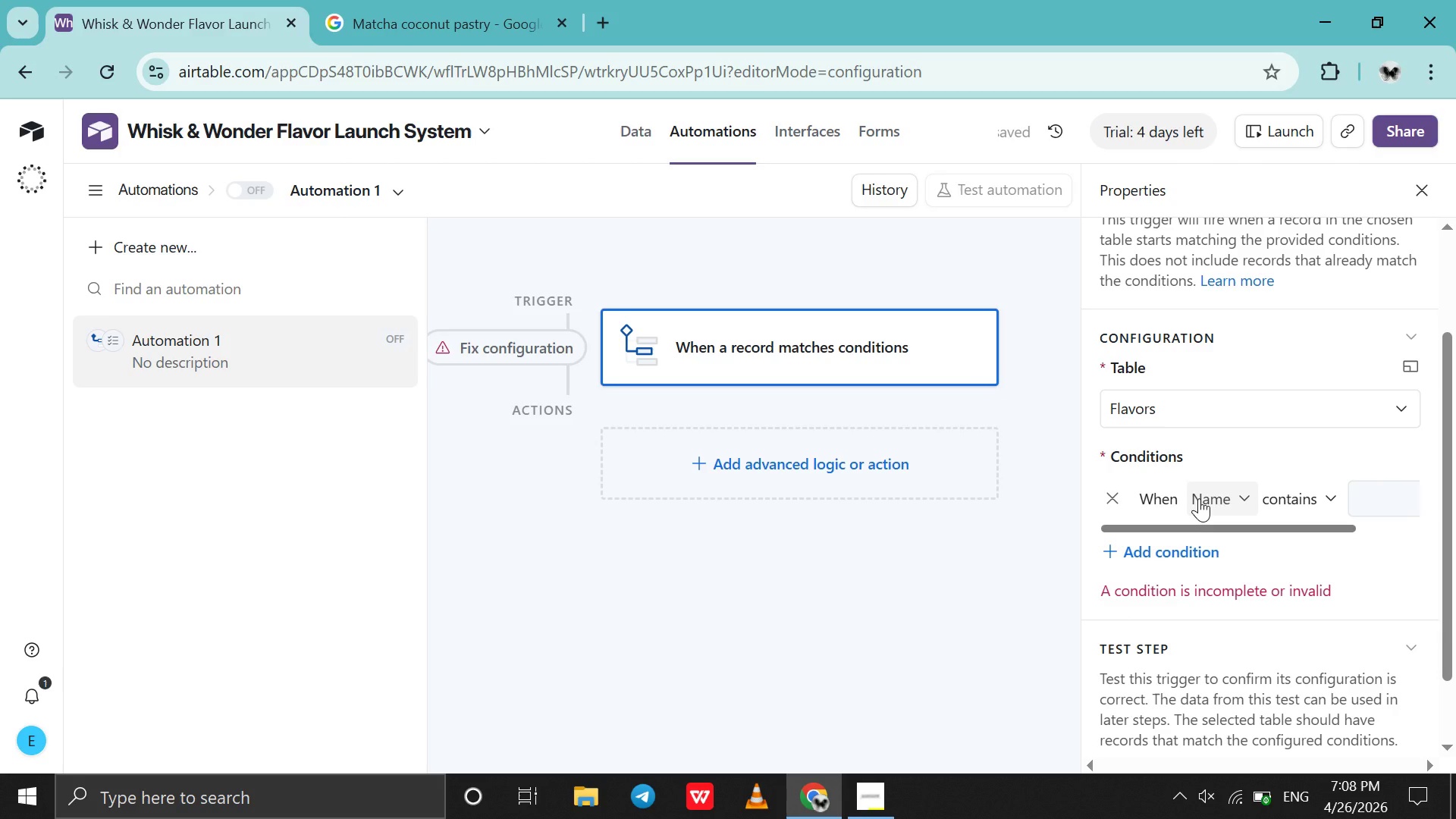 
left_click([1199, 498])
 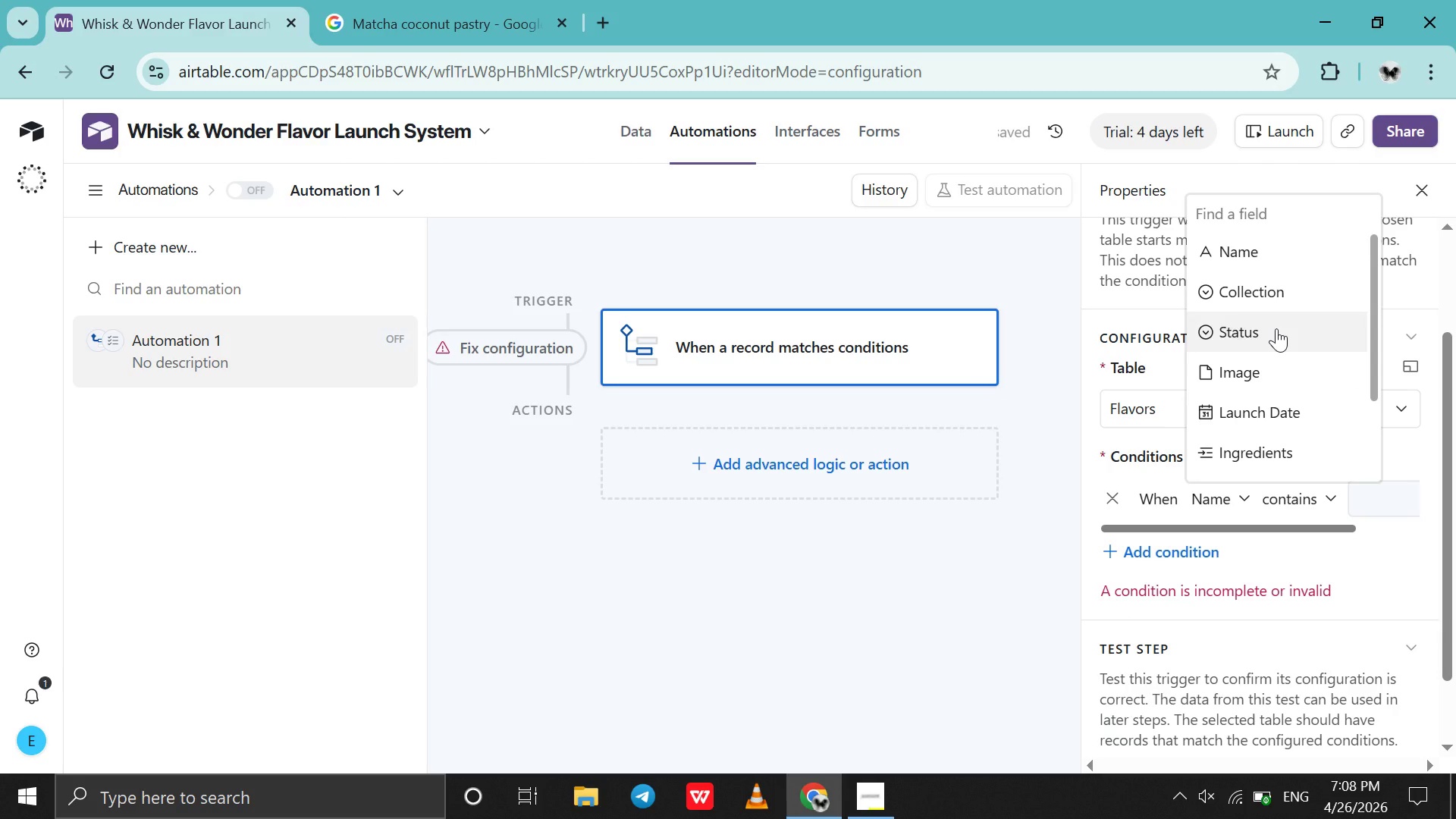 
type(to)
 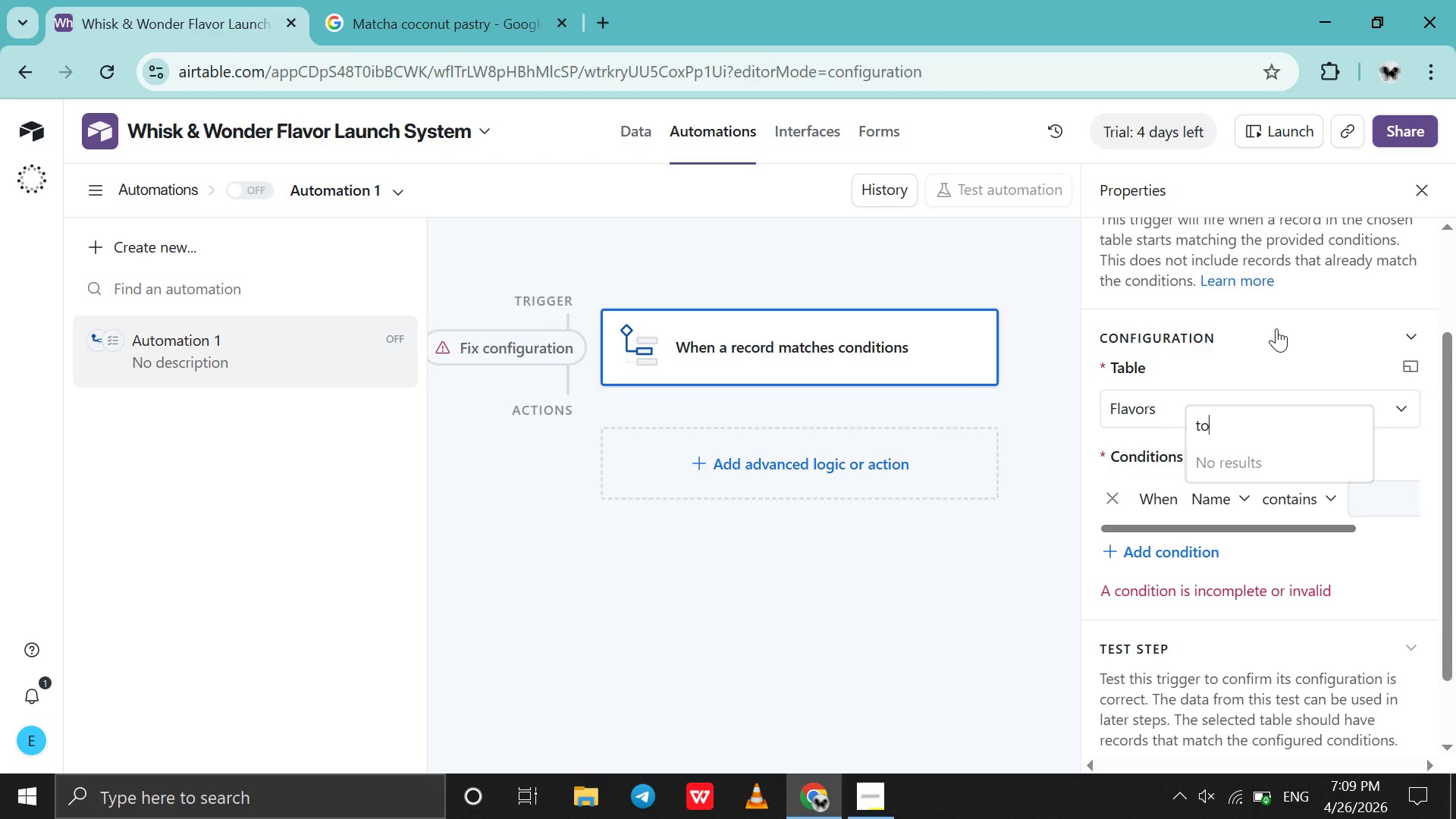 
wait(11.59)
 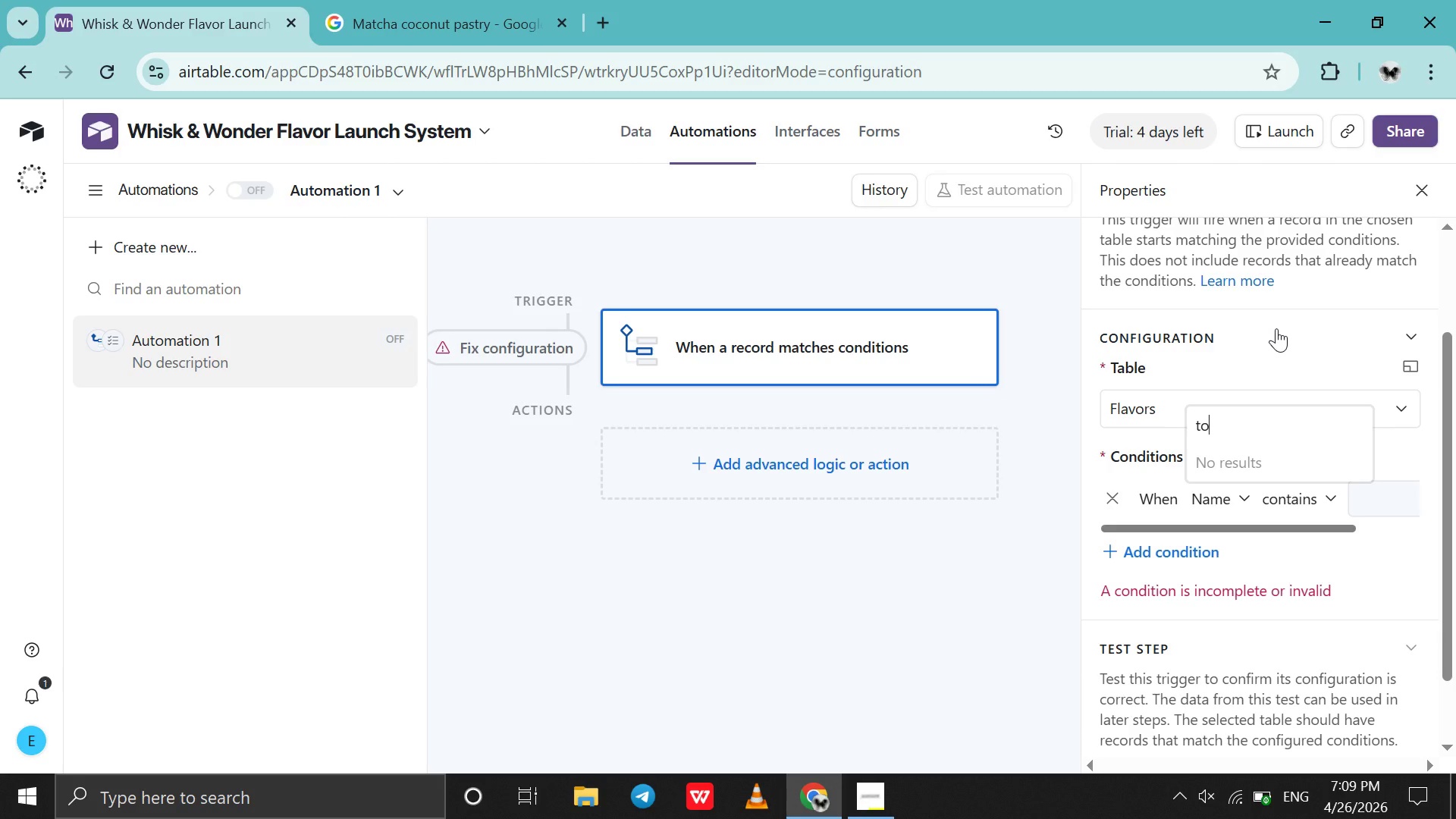 
left_click([624, 133])
 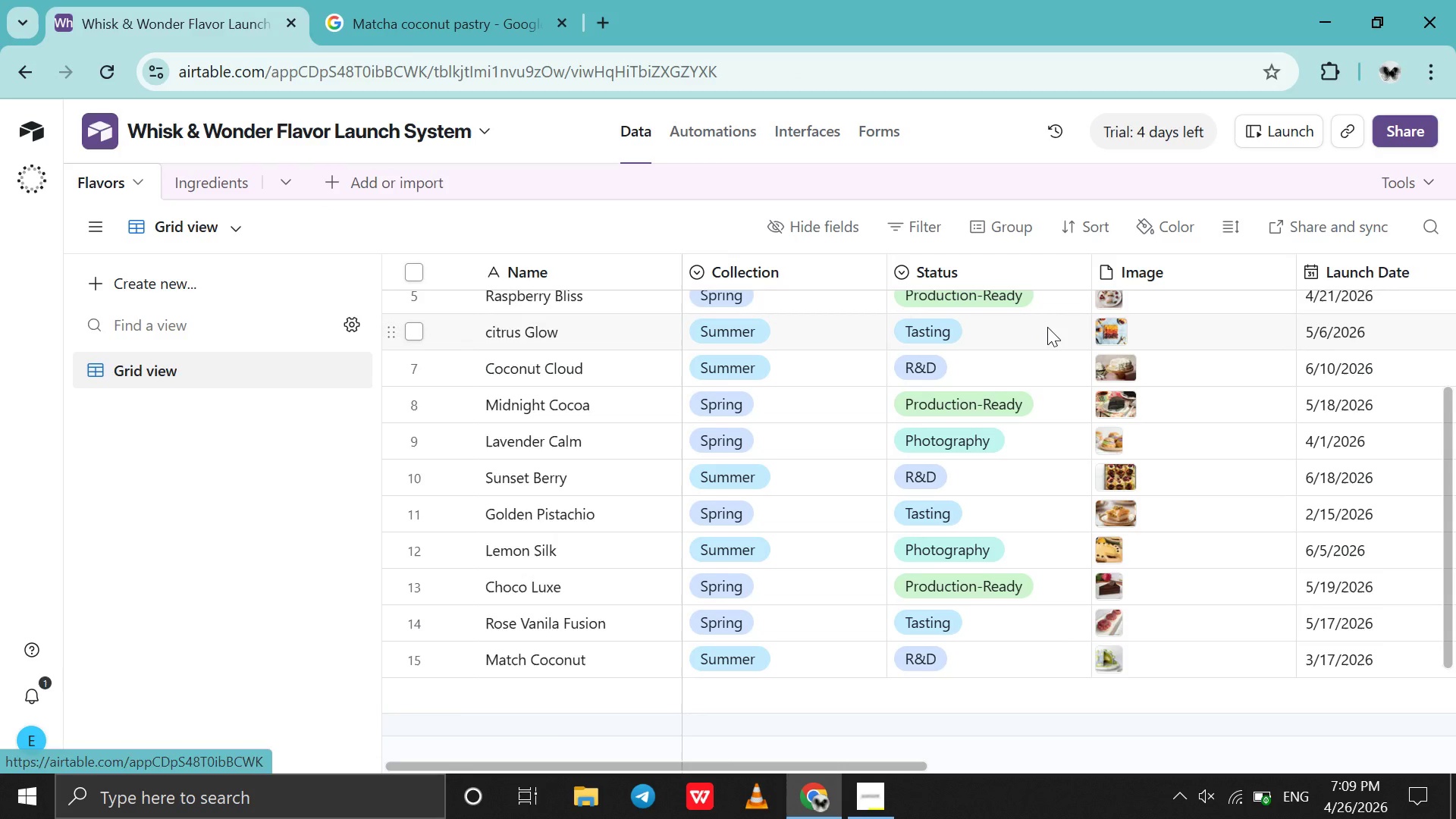 
scroll: coordinate [1047, 327], scroll_direction: down, amount: 12.0
 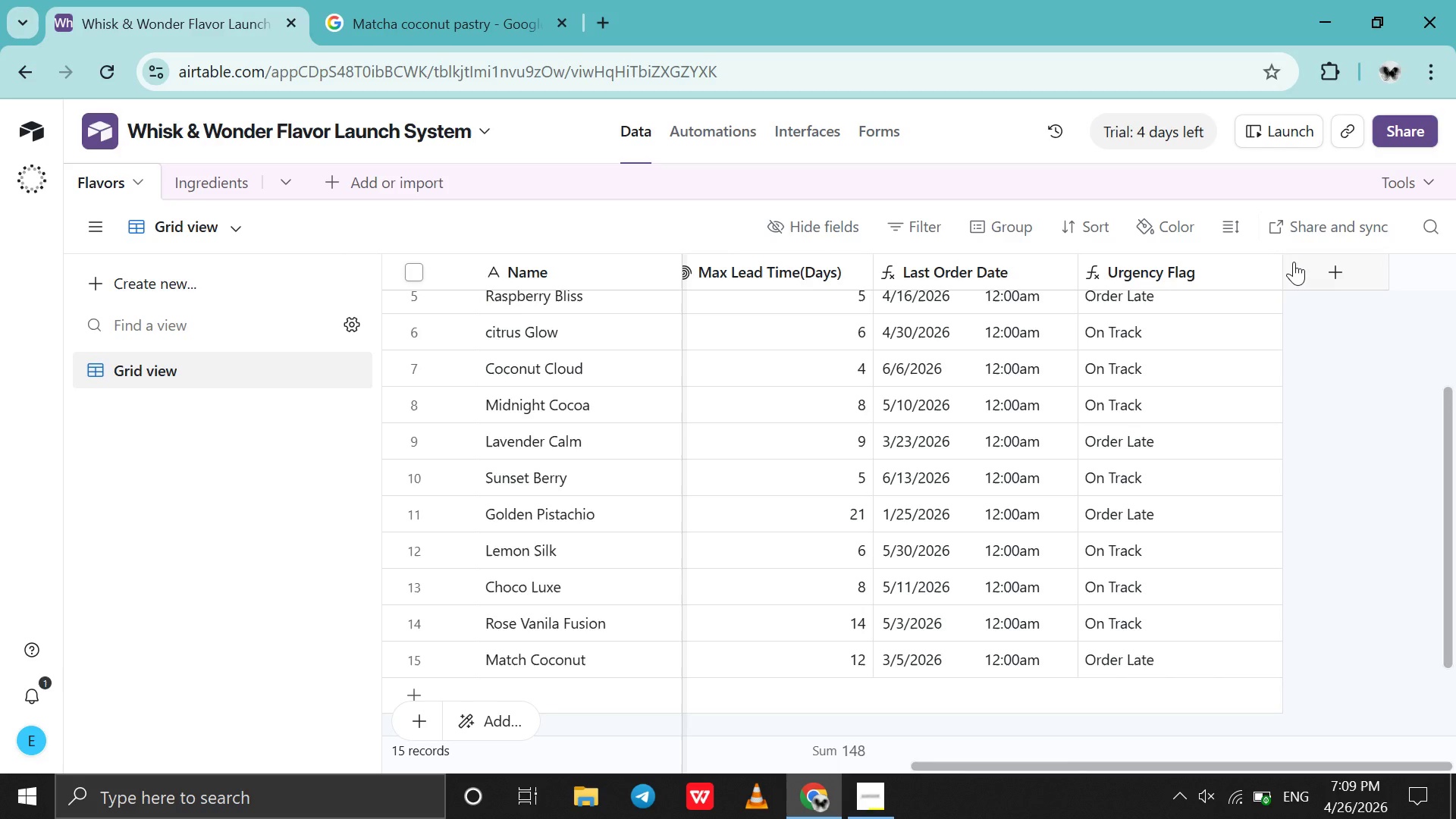 
left_click([1294, 262])
 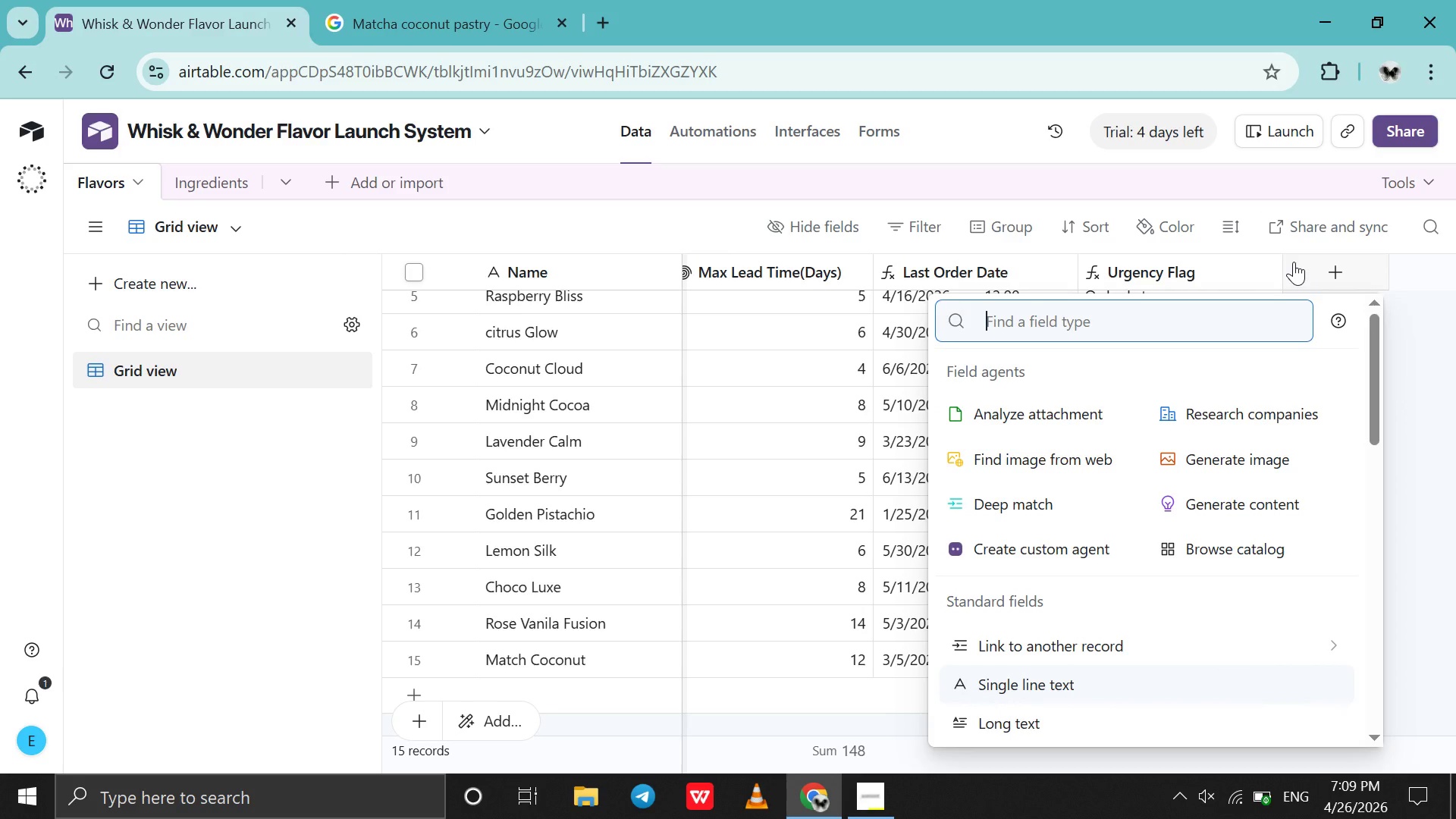 
type(for)
 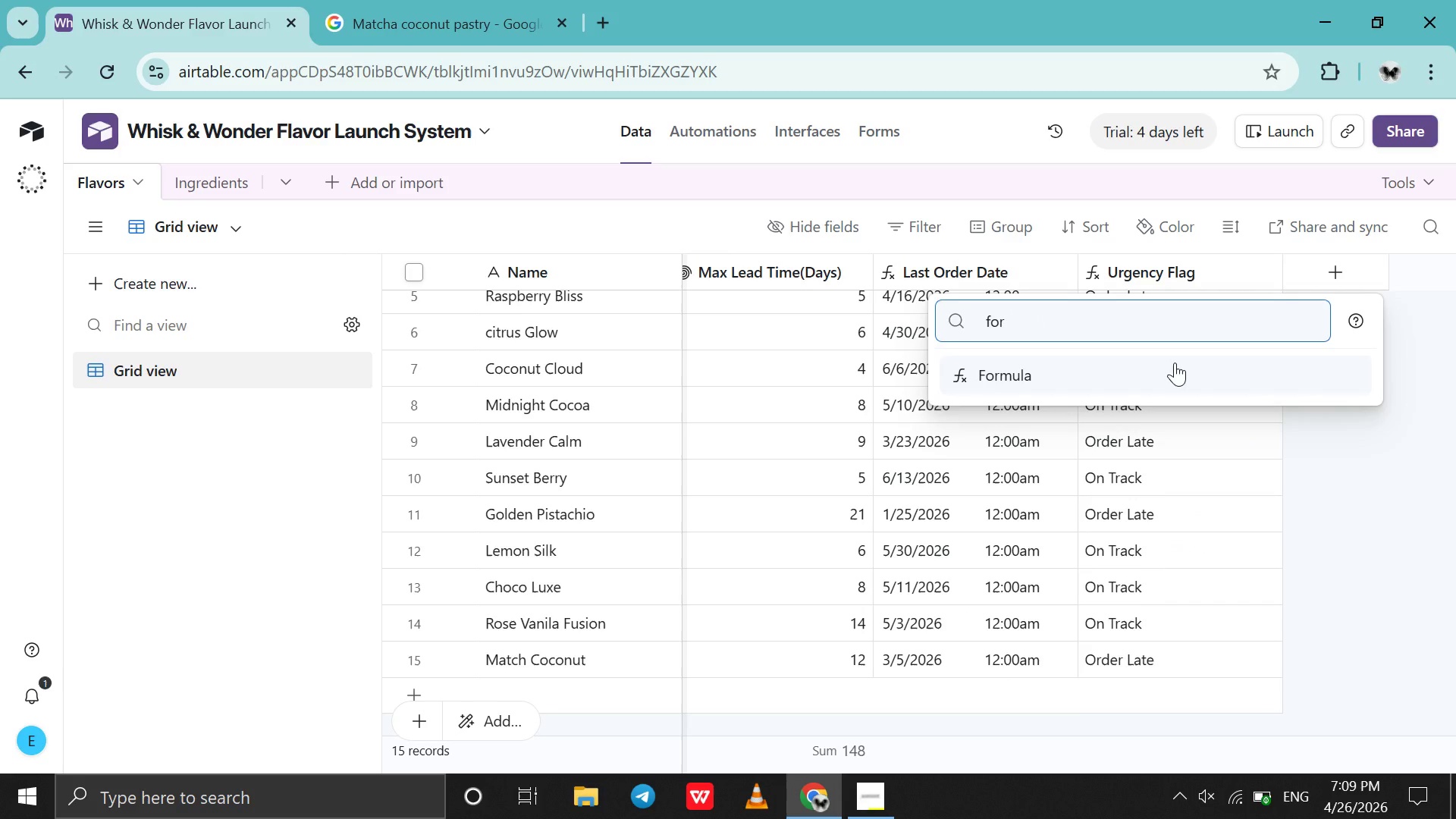 
left_click([1170, 369])
 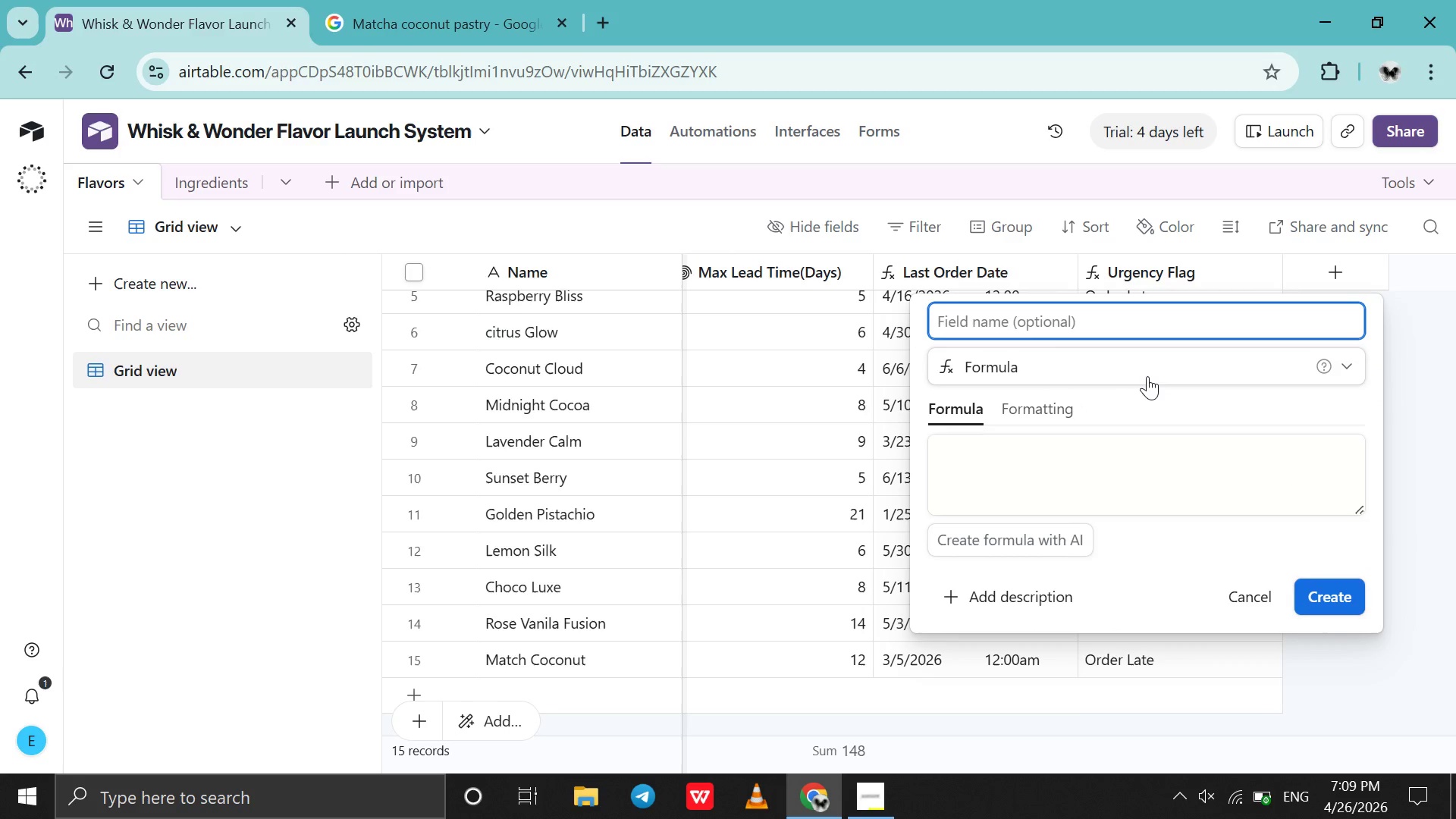 
type(Automation Flag)
 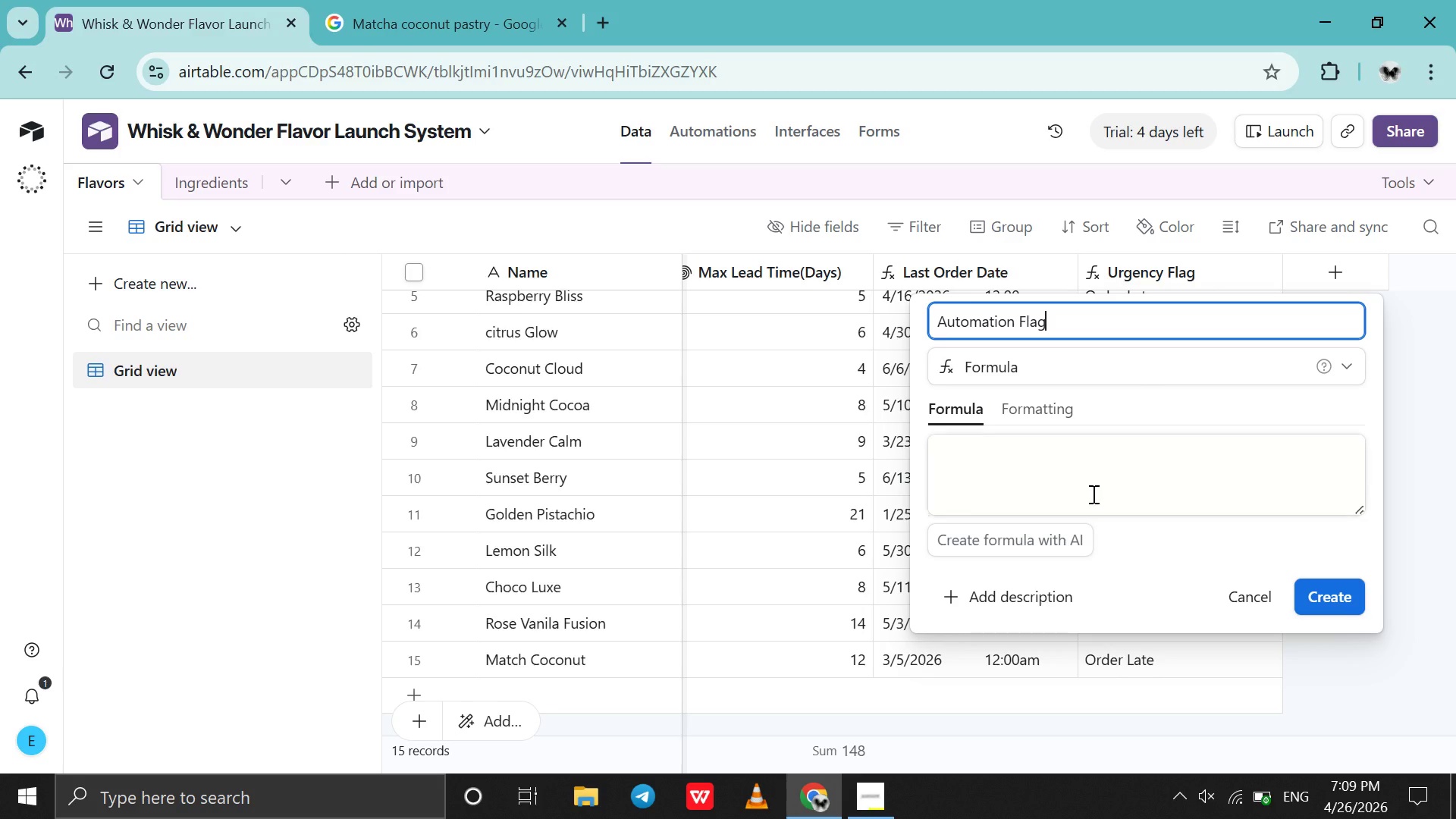 
left_click([1092, 494])
 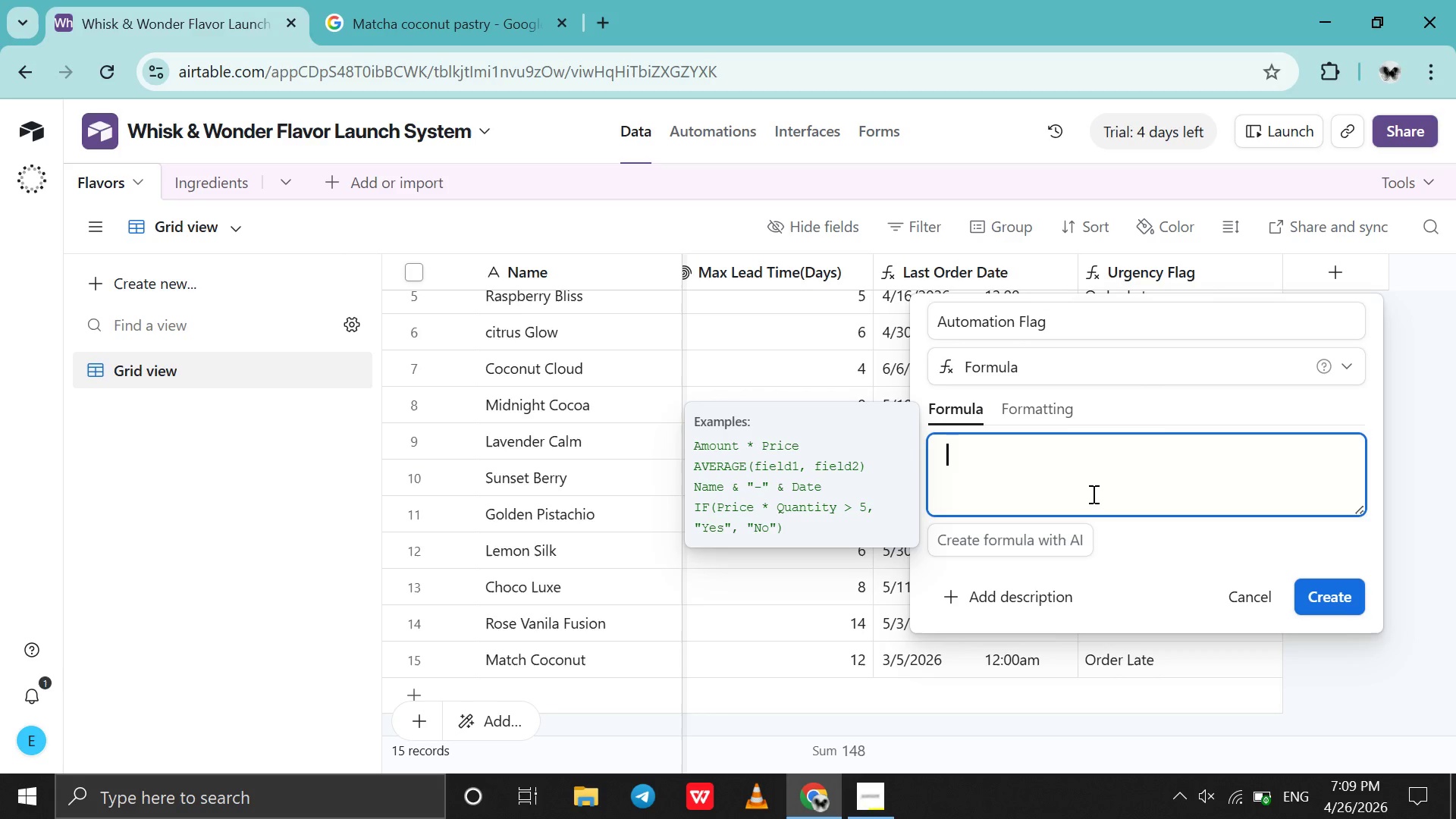 
type(if)
 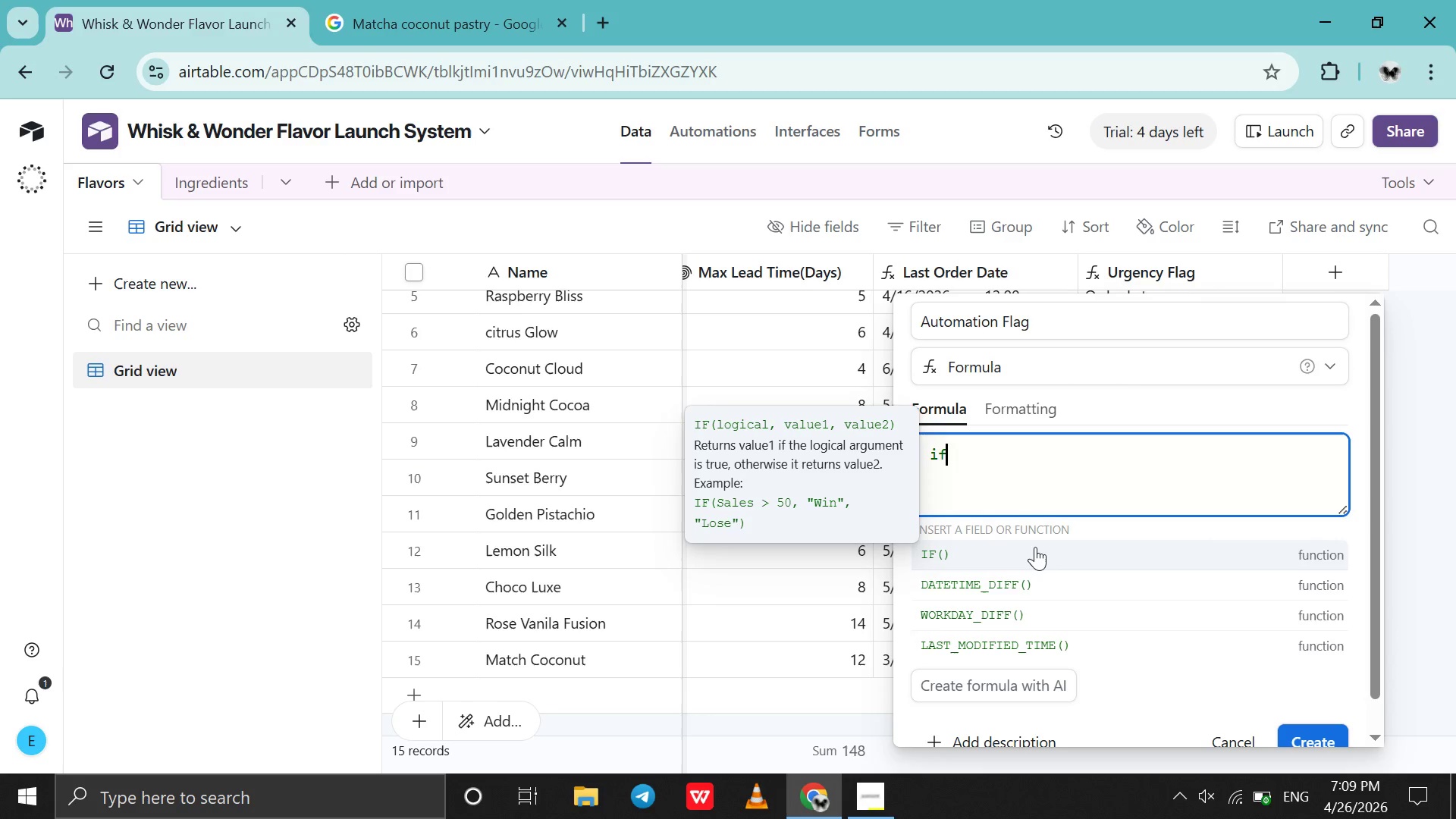 
left_click([1035, 547])
 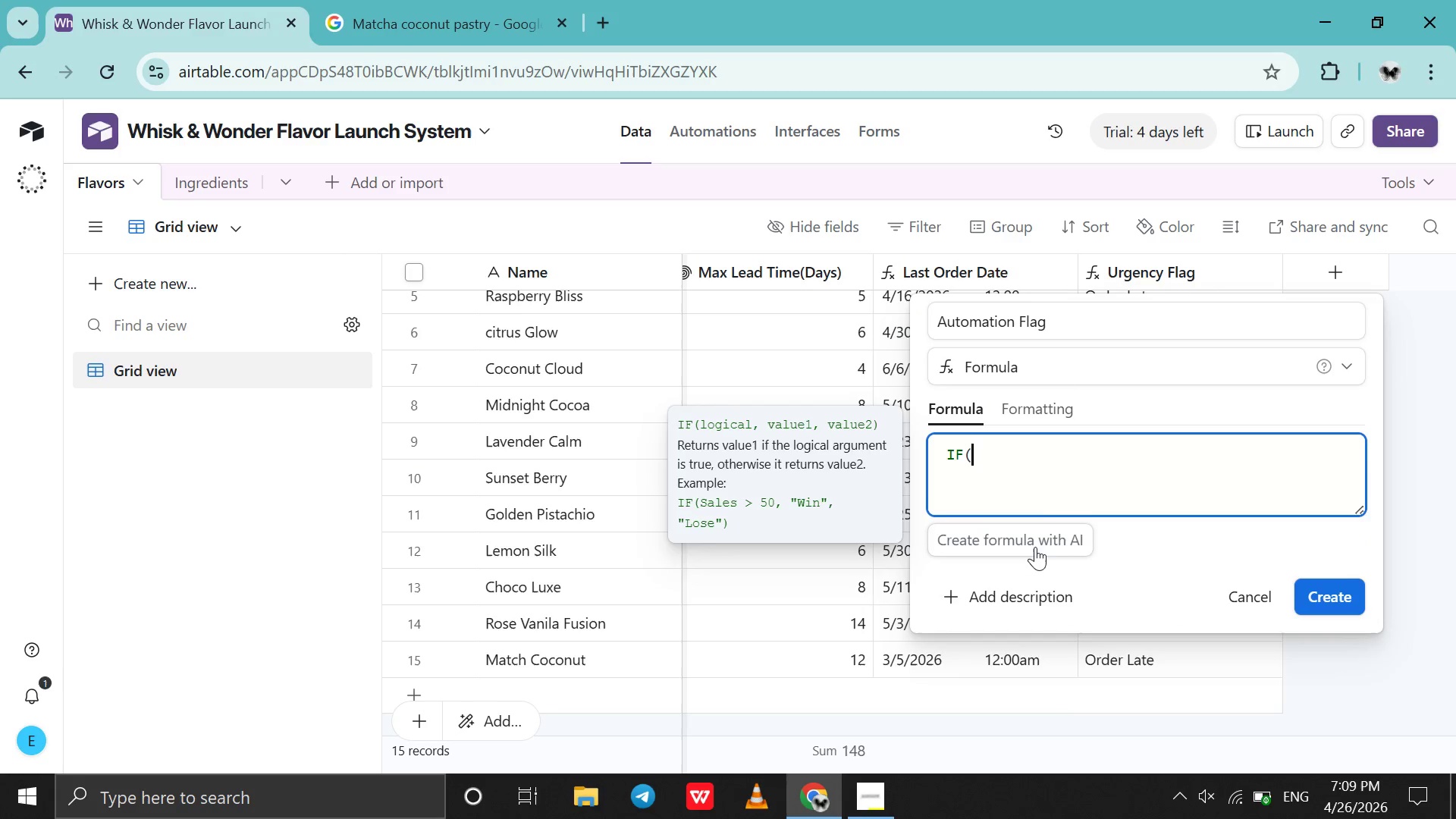 
key(Shift+Enter)
 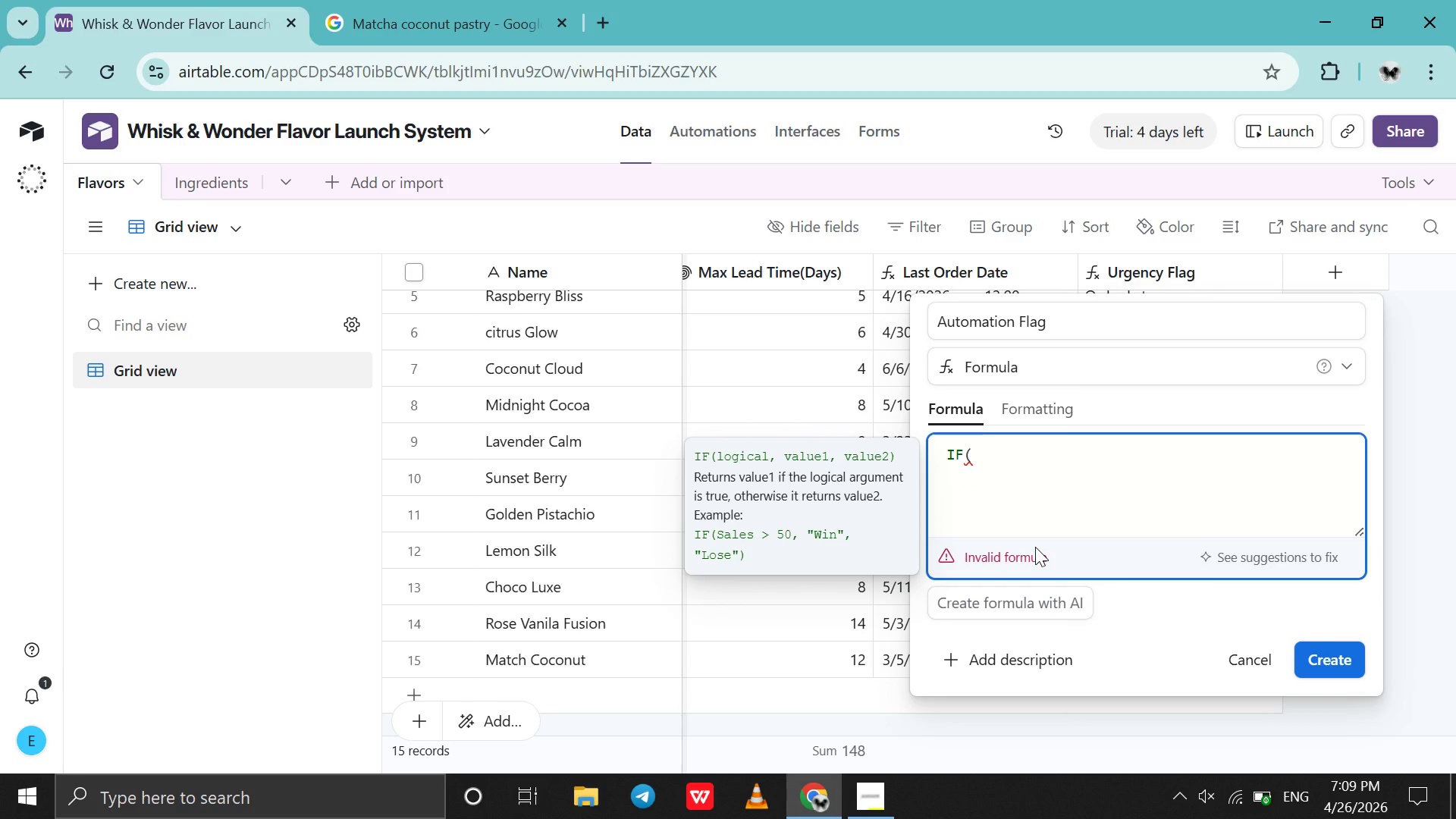 
type(Tod)
 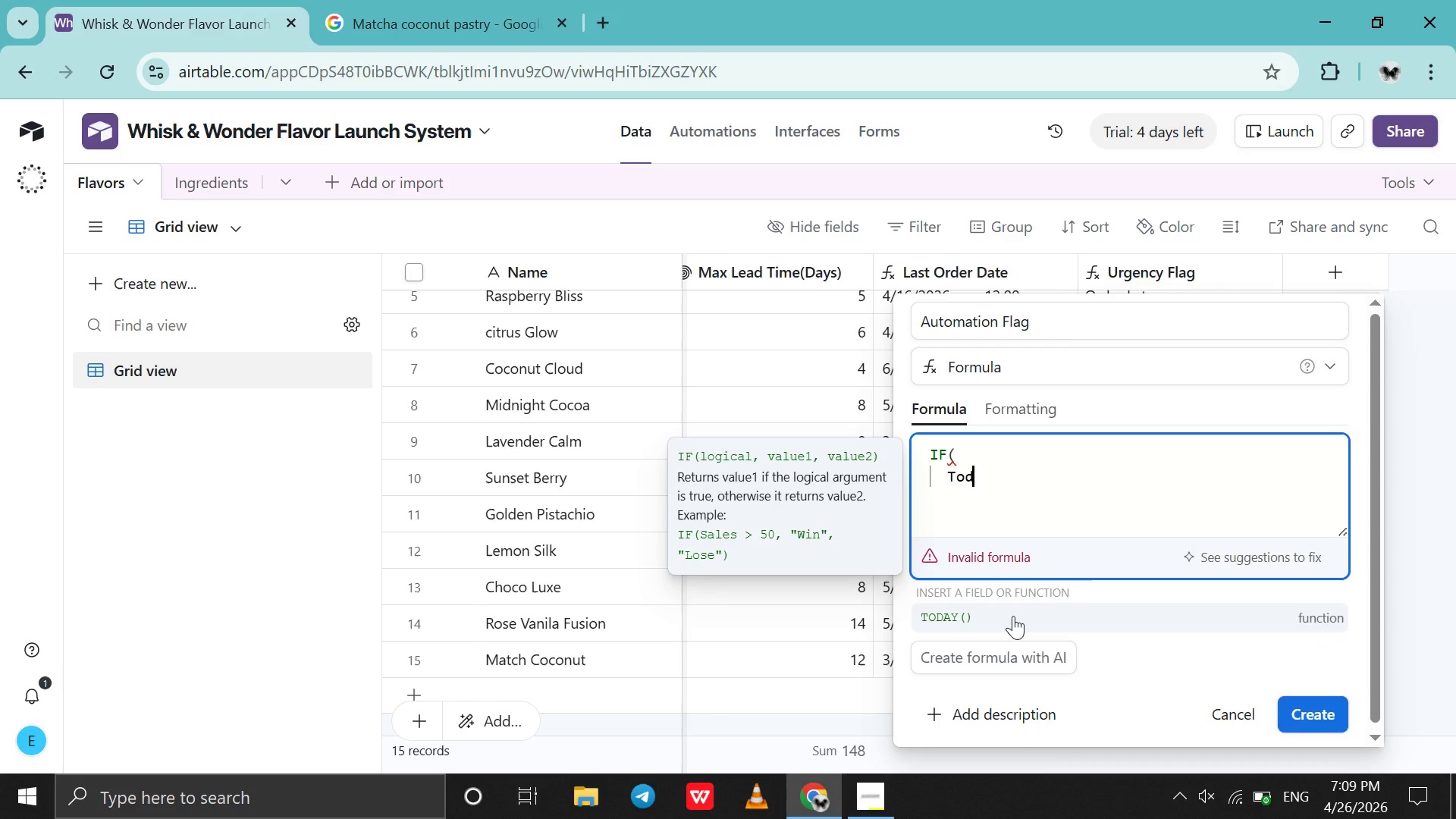 
left_click([1013, 616])
 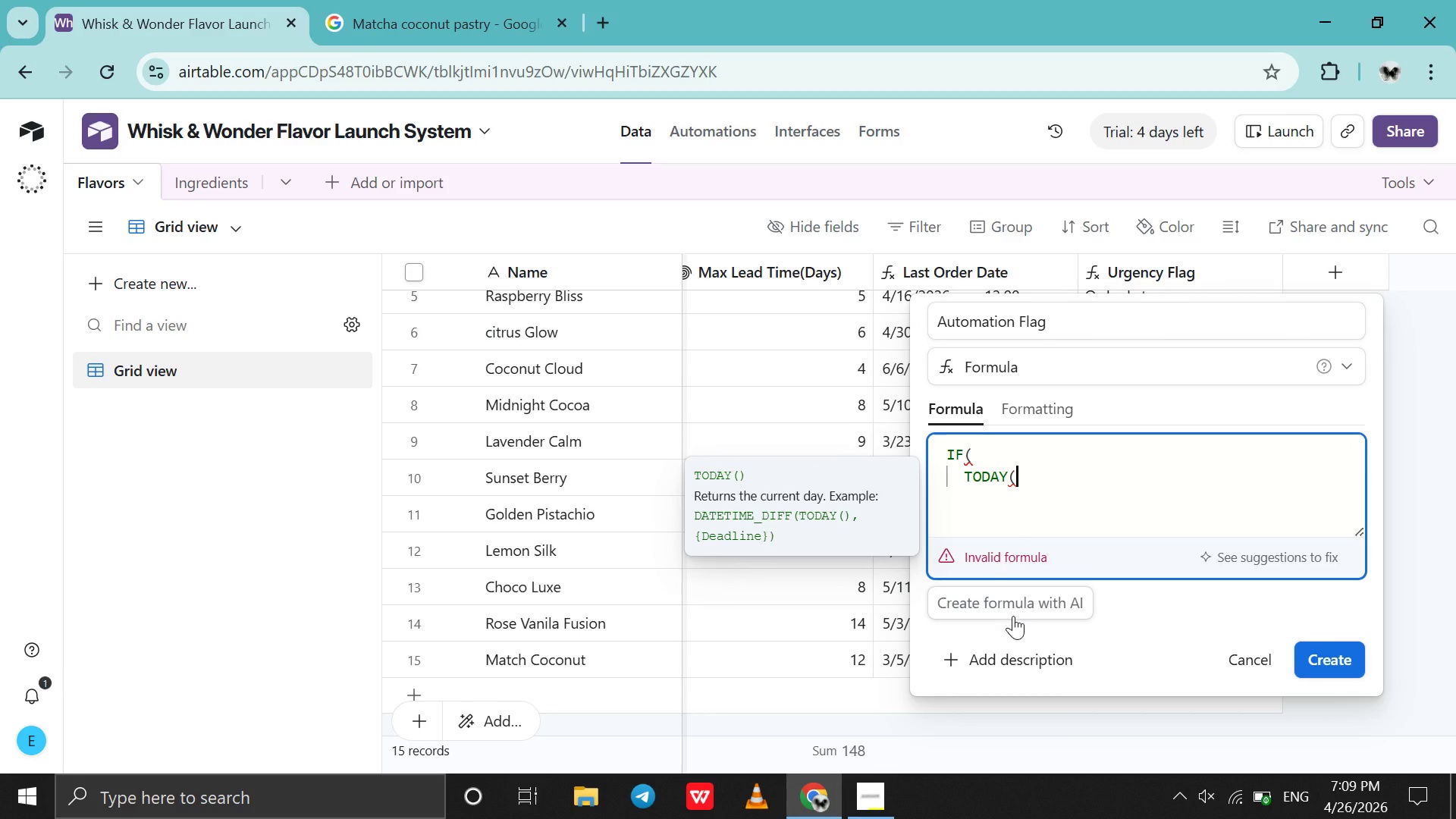 
type()>Las)
 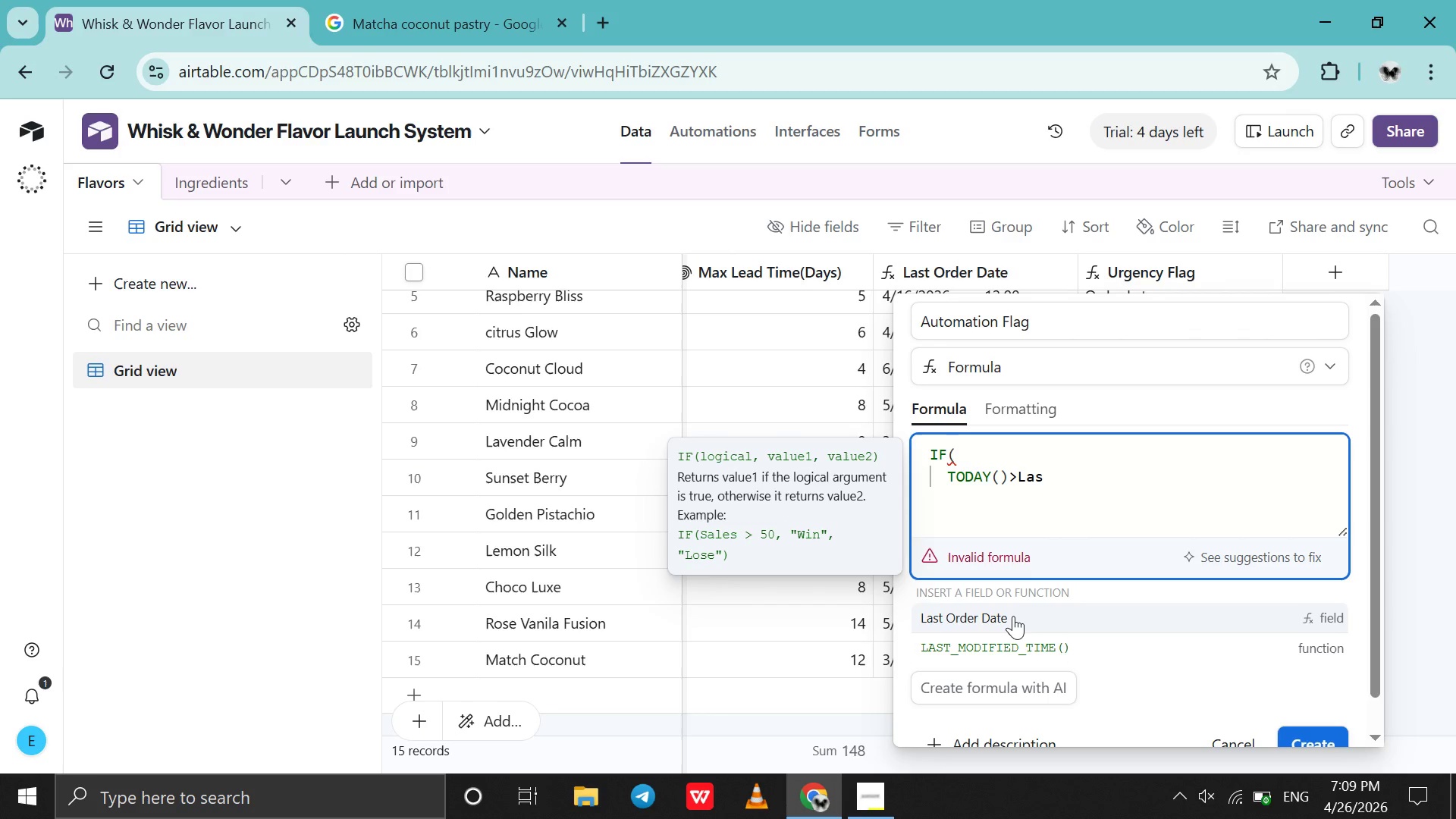 
wait(5.25)
 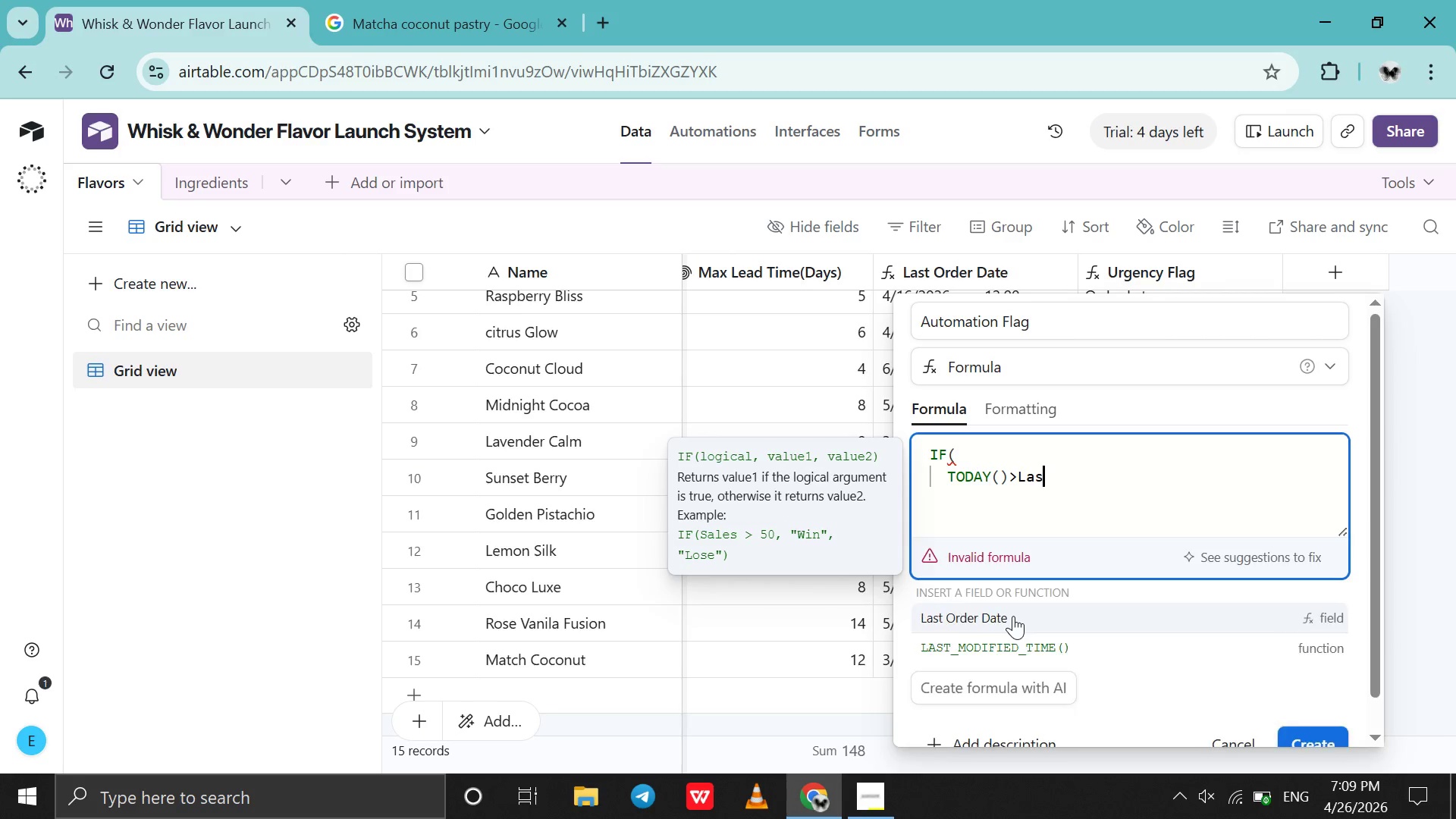 
left_click([1013, 616])
 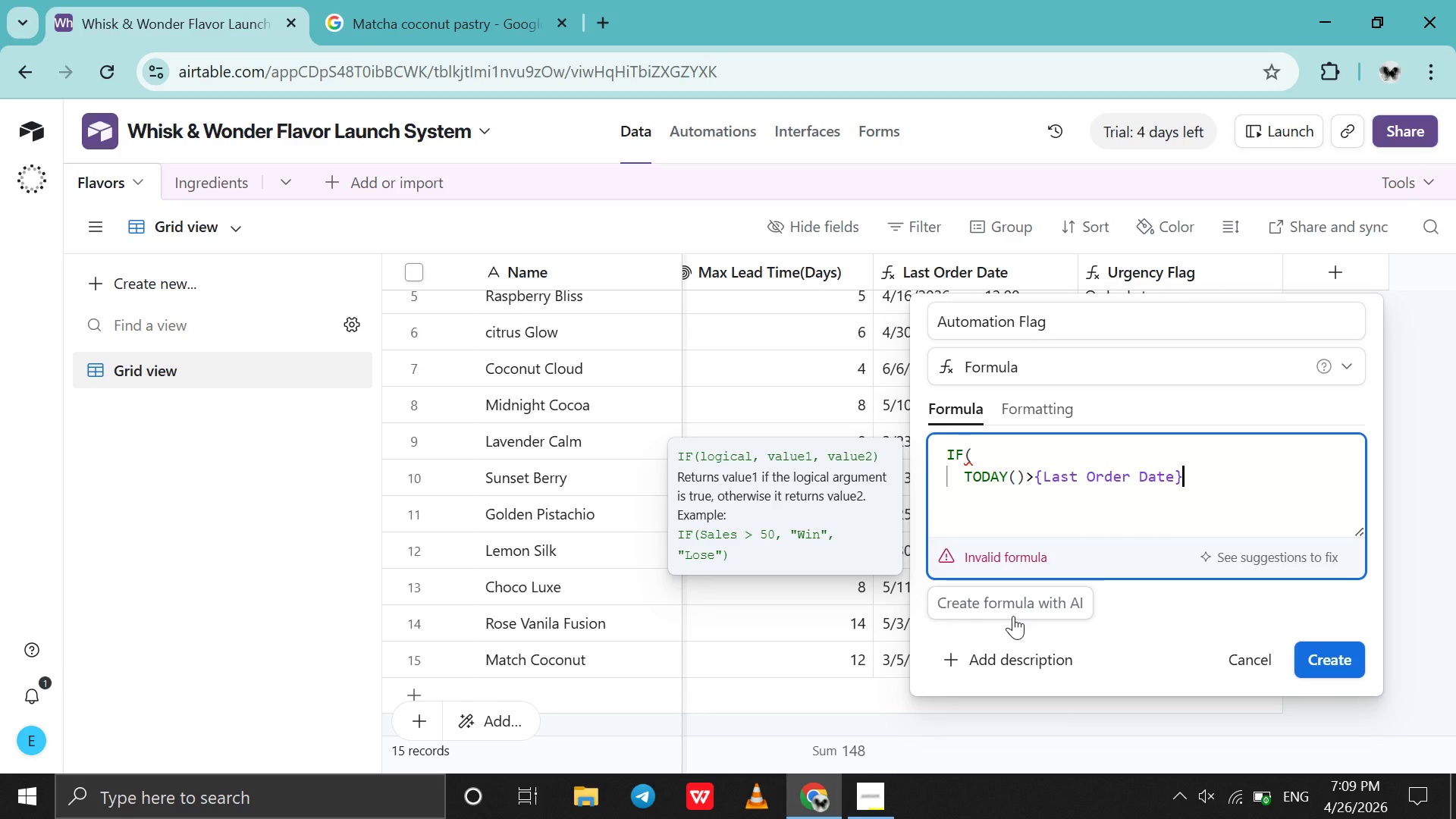 
key(Comma)
 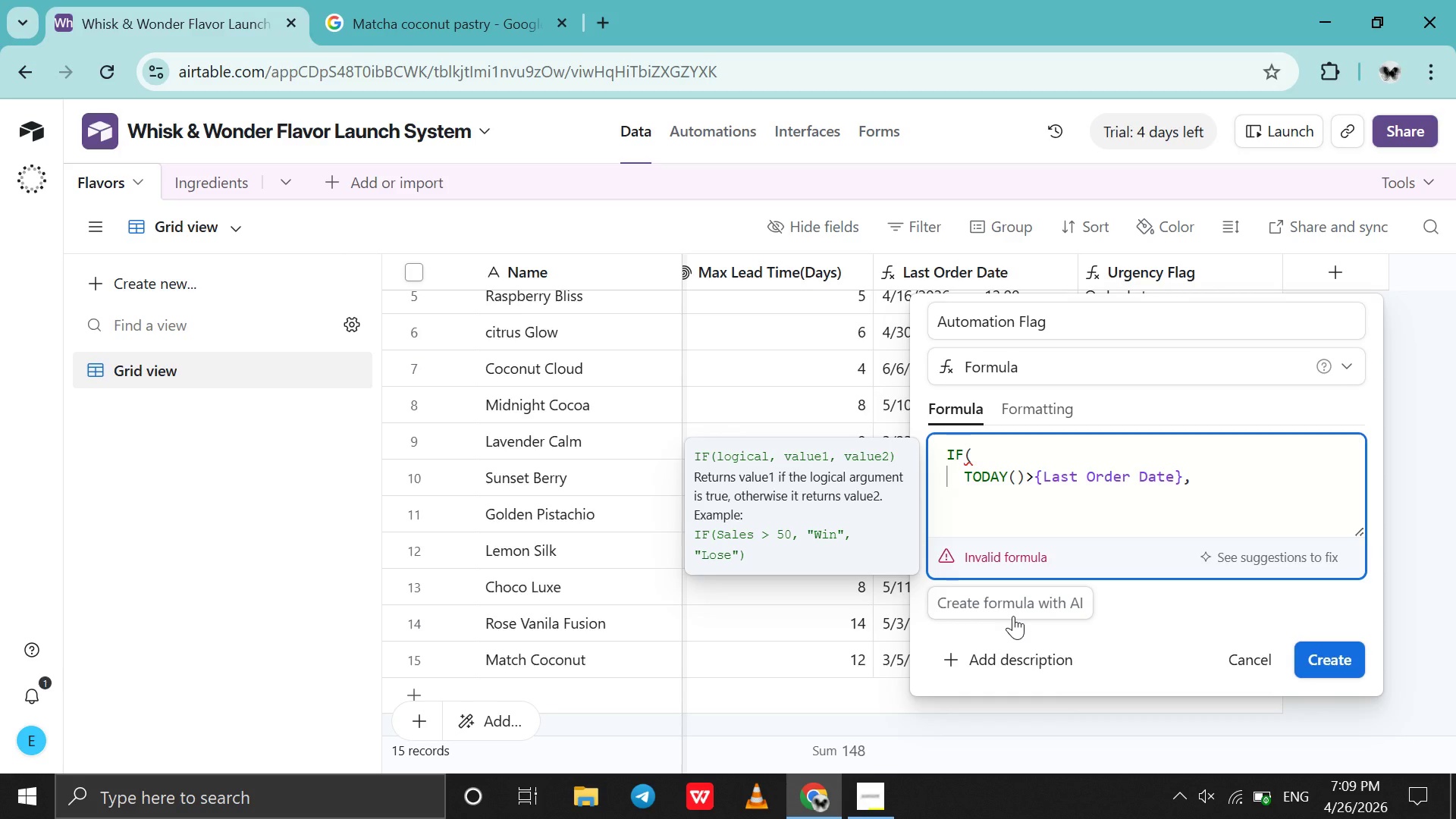 
key(Shift+Enter)
 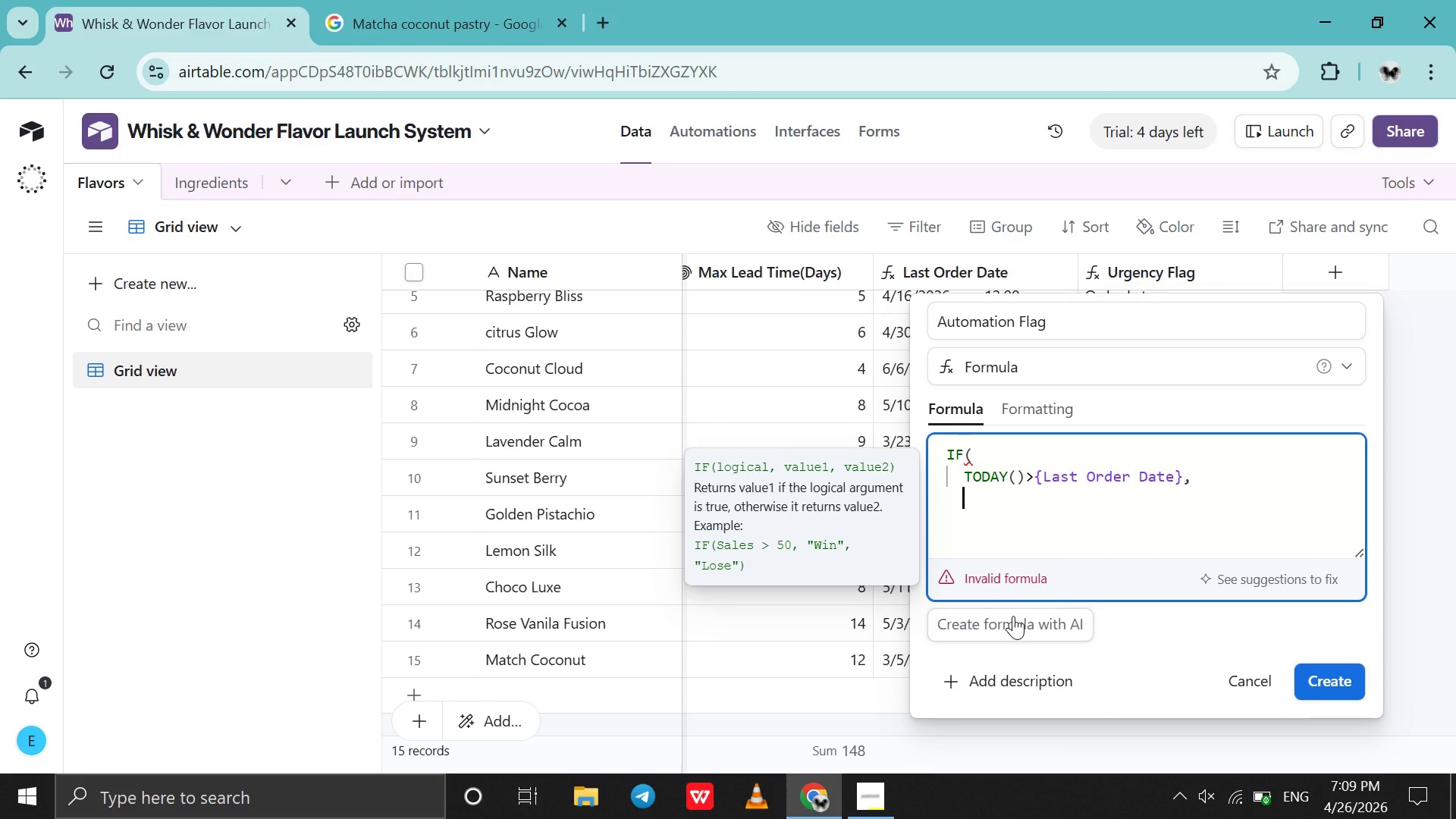 
key(Shift+Quote)
 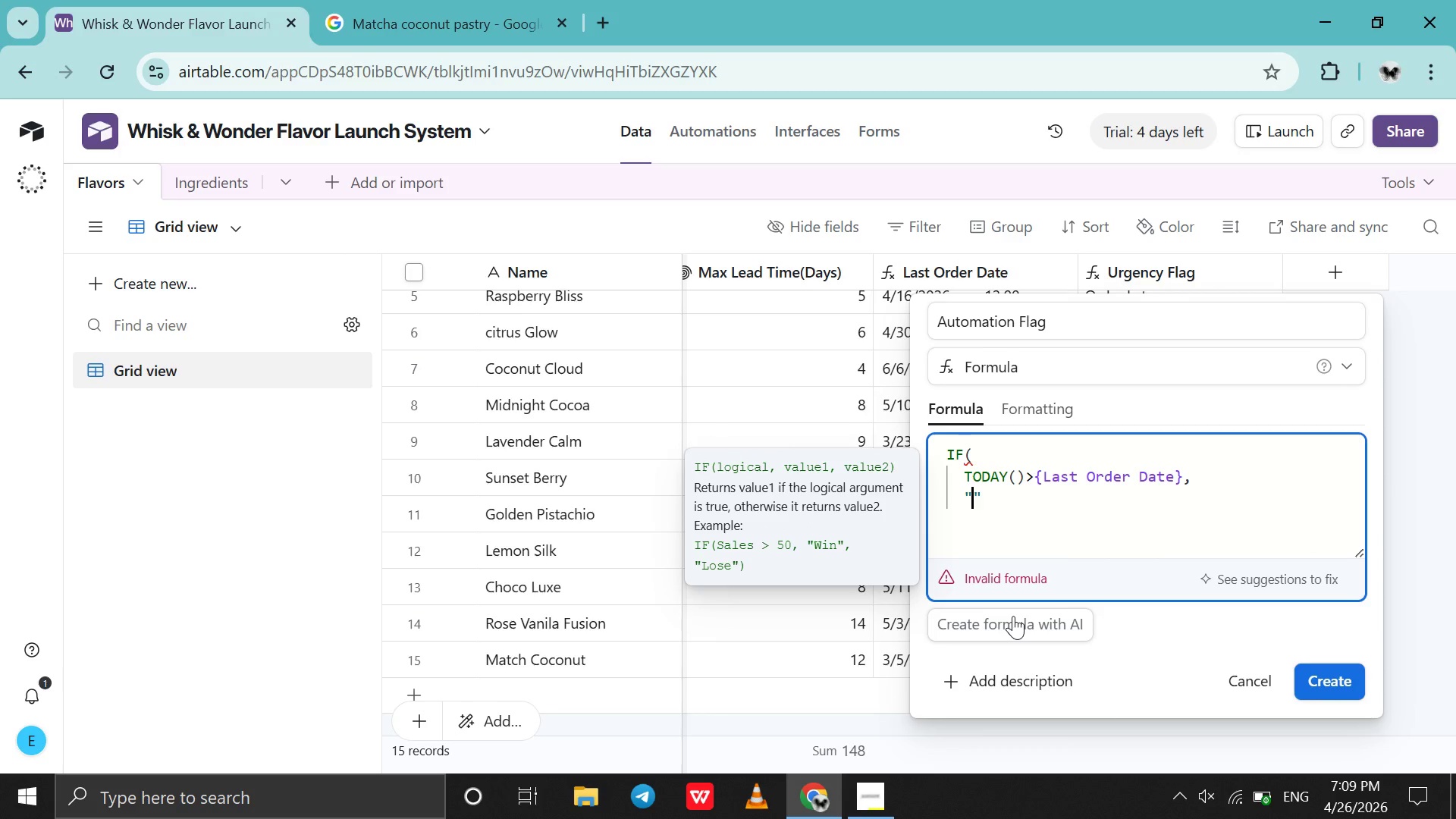 
key(1)
 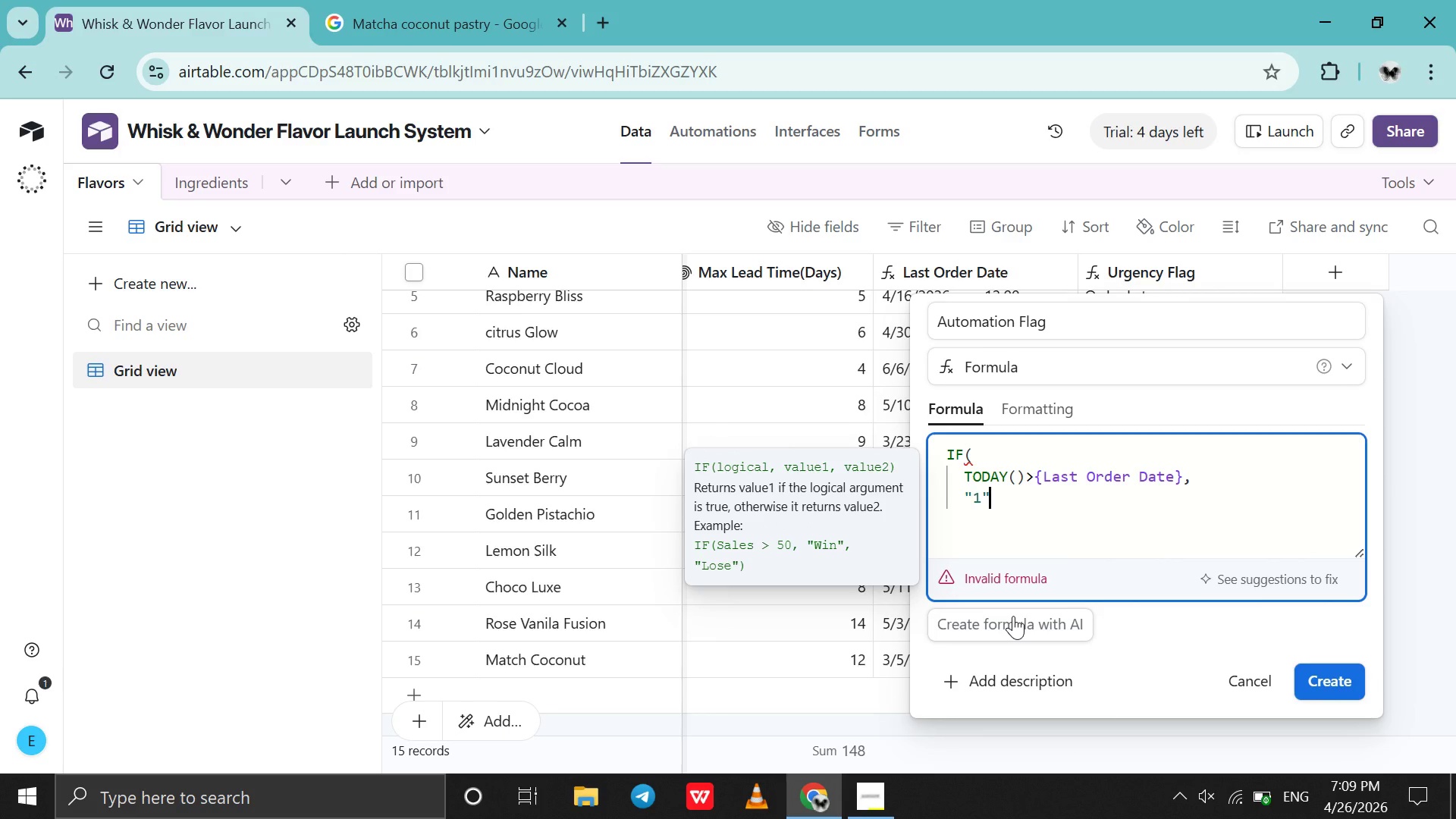 
key(ArrowRight)
 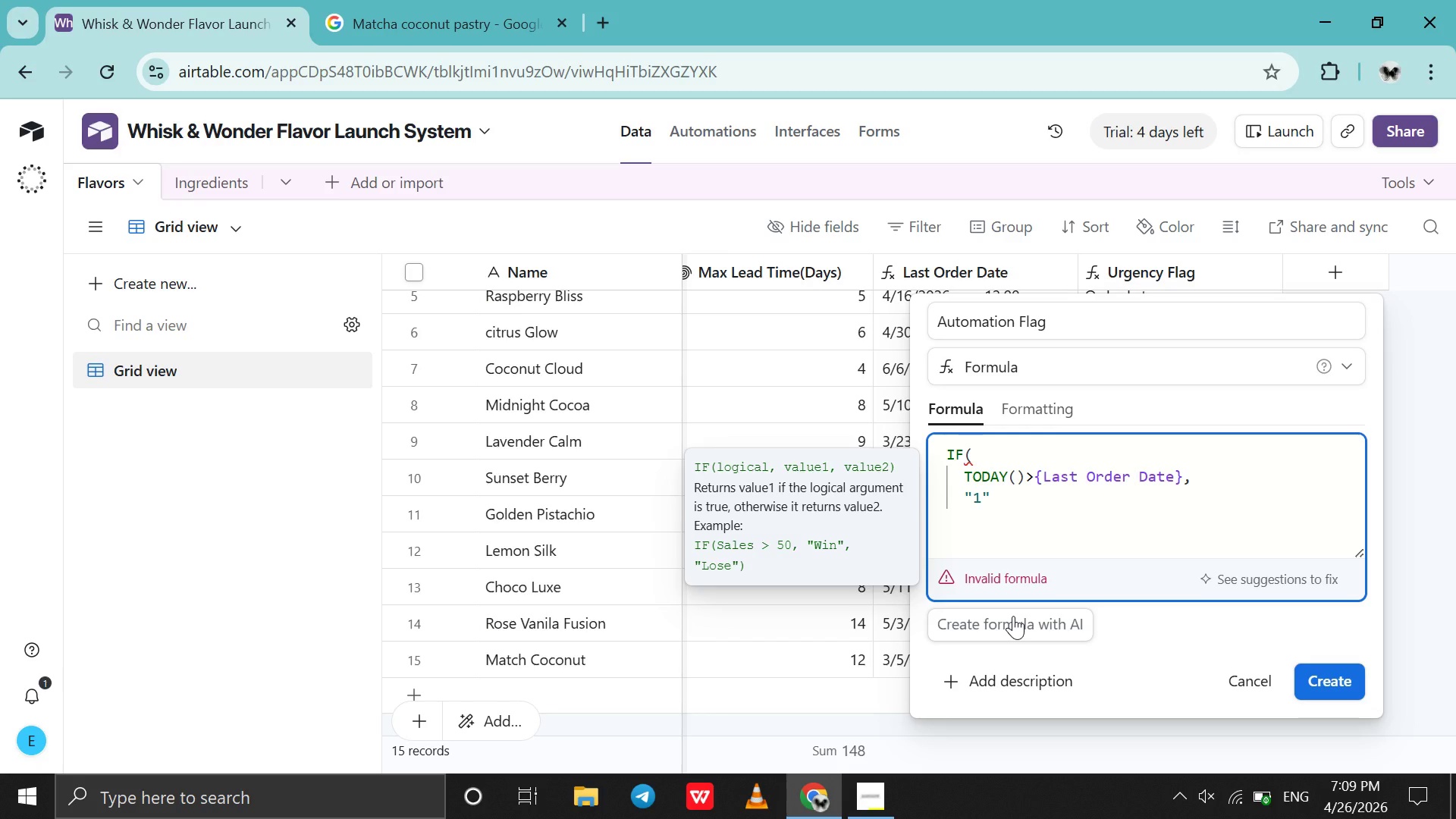 
key(Comma)
 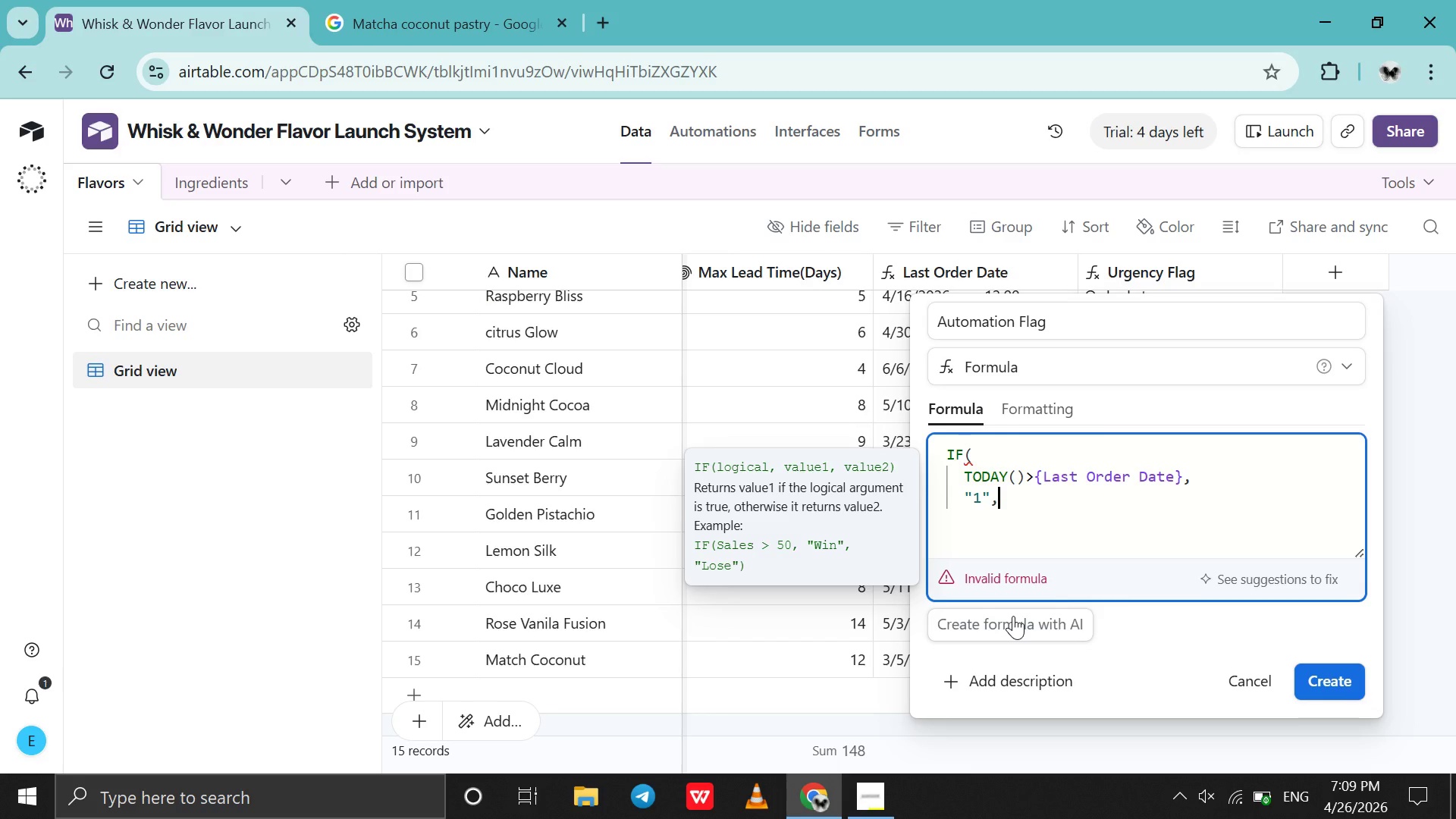 
key(Shift+Enter)
 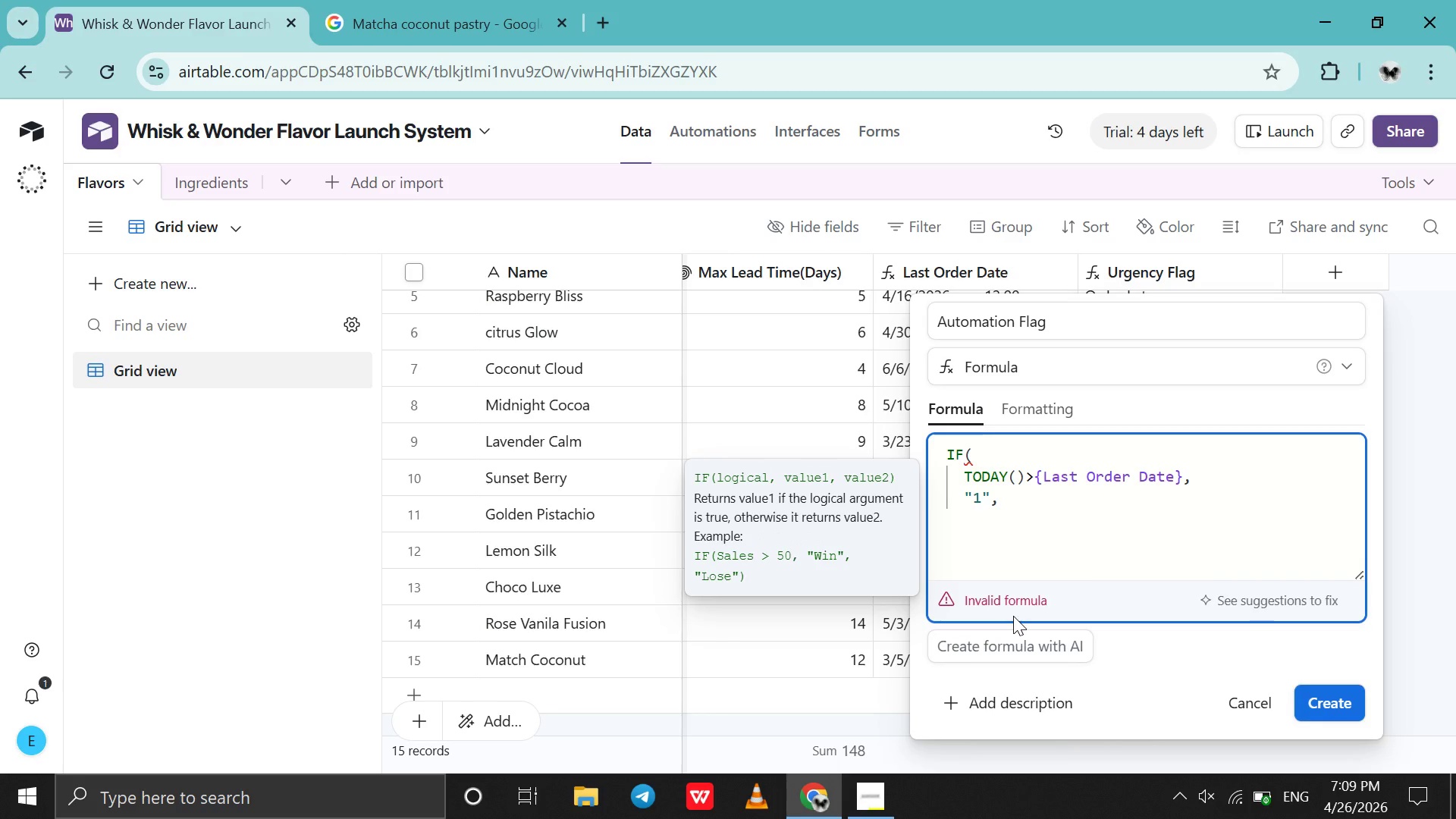 
key(Shift+Quote)
 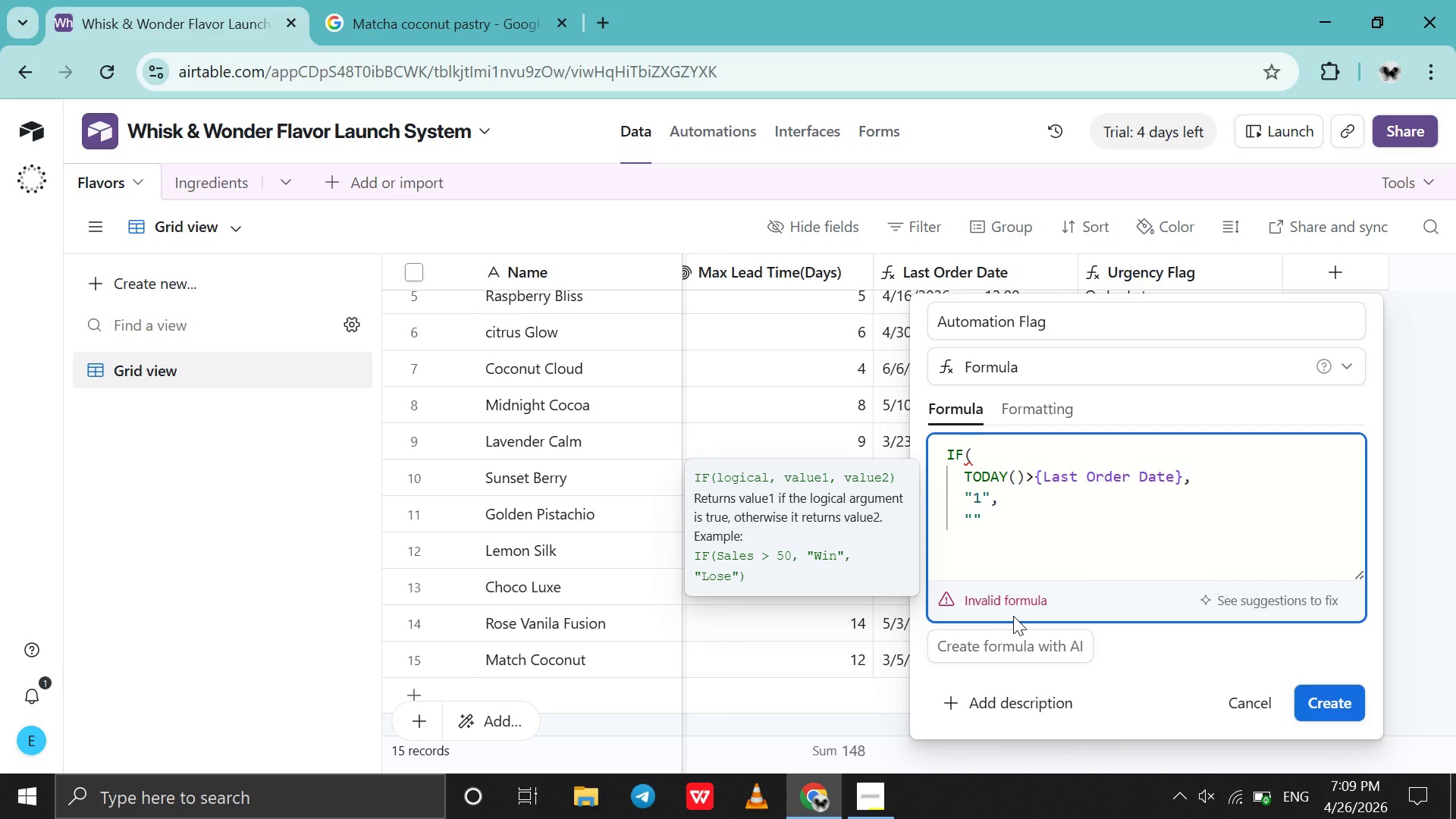 
key(0)
 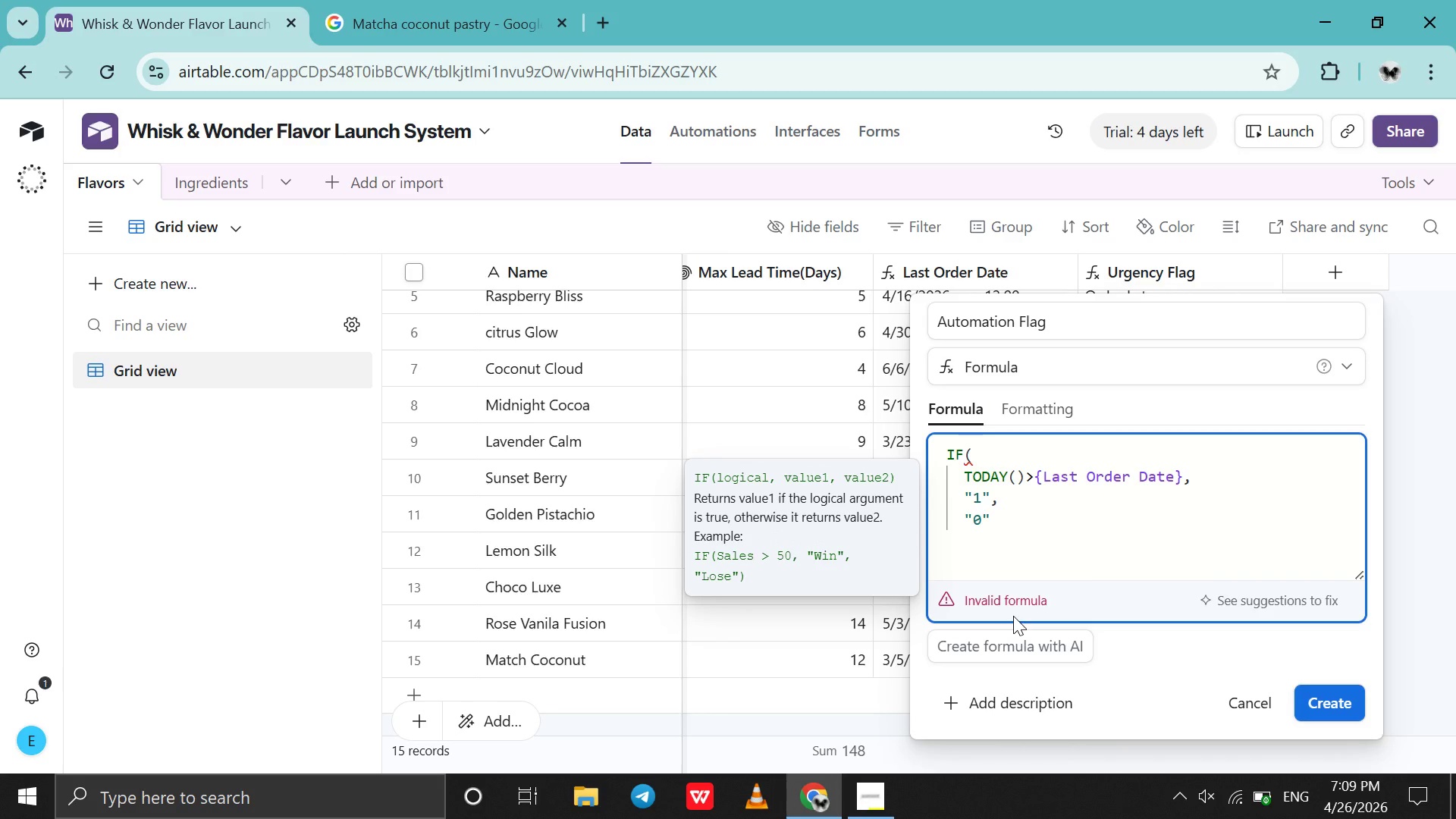 
key(ArrowRight)
 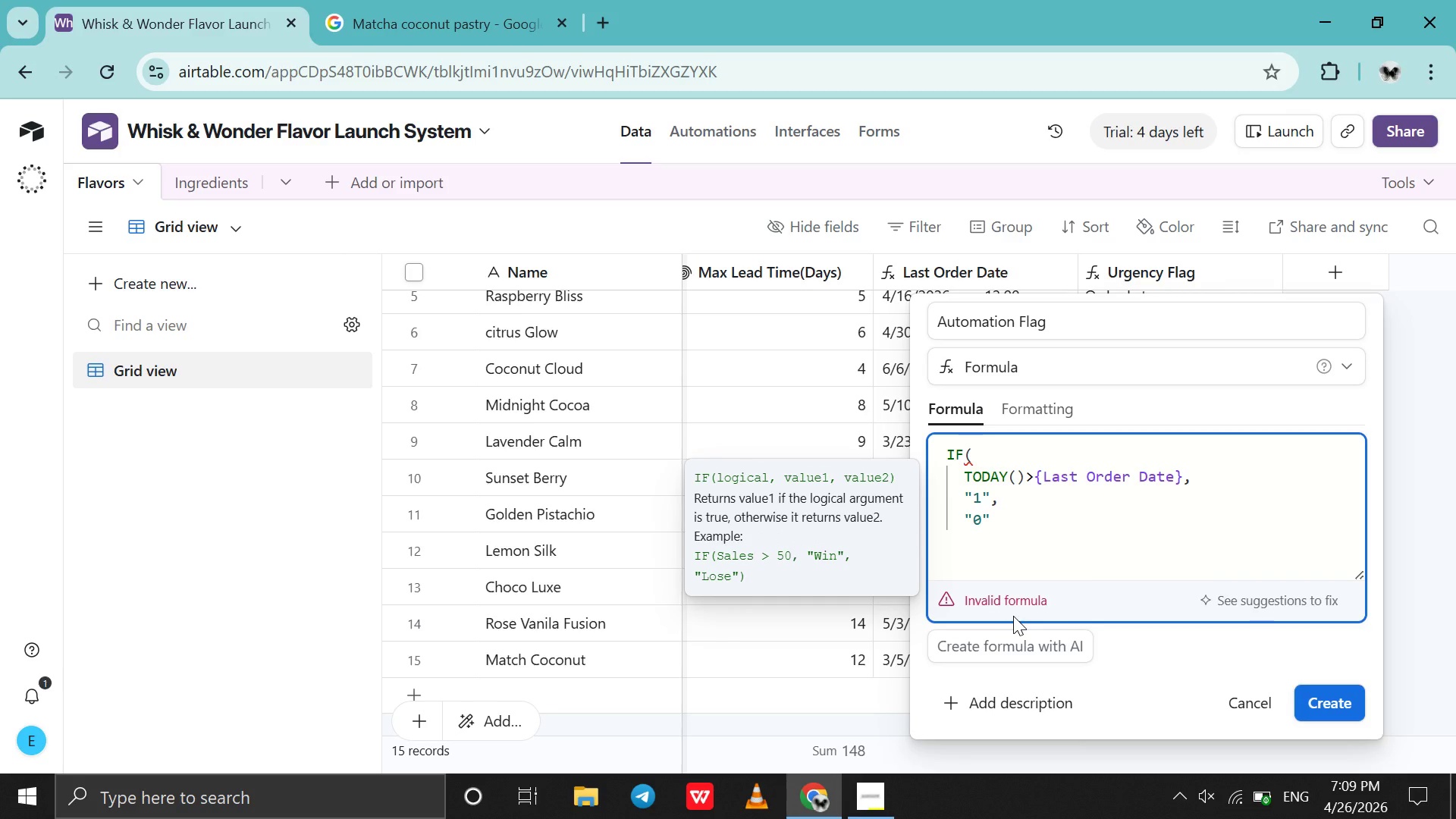 
key(Shift+Enter)
 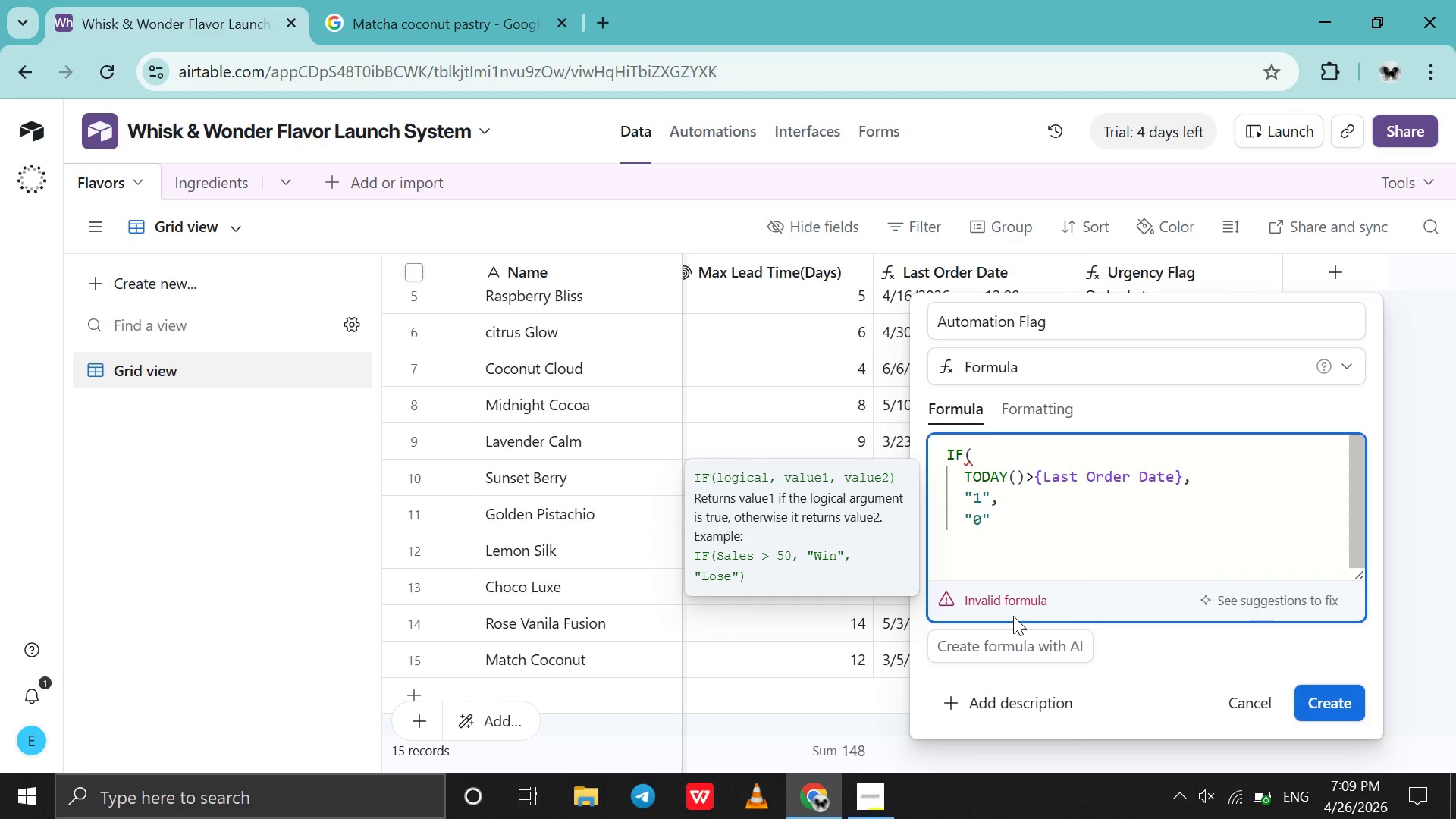 
key(Shift+0)
 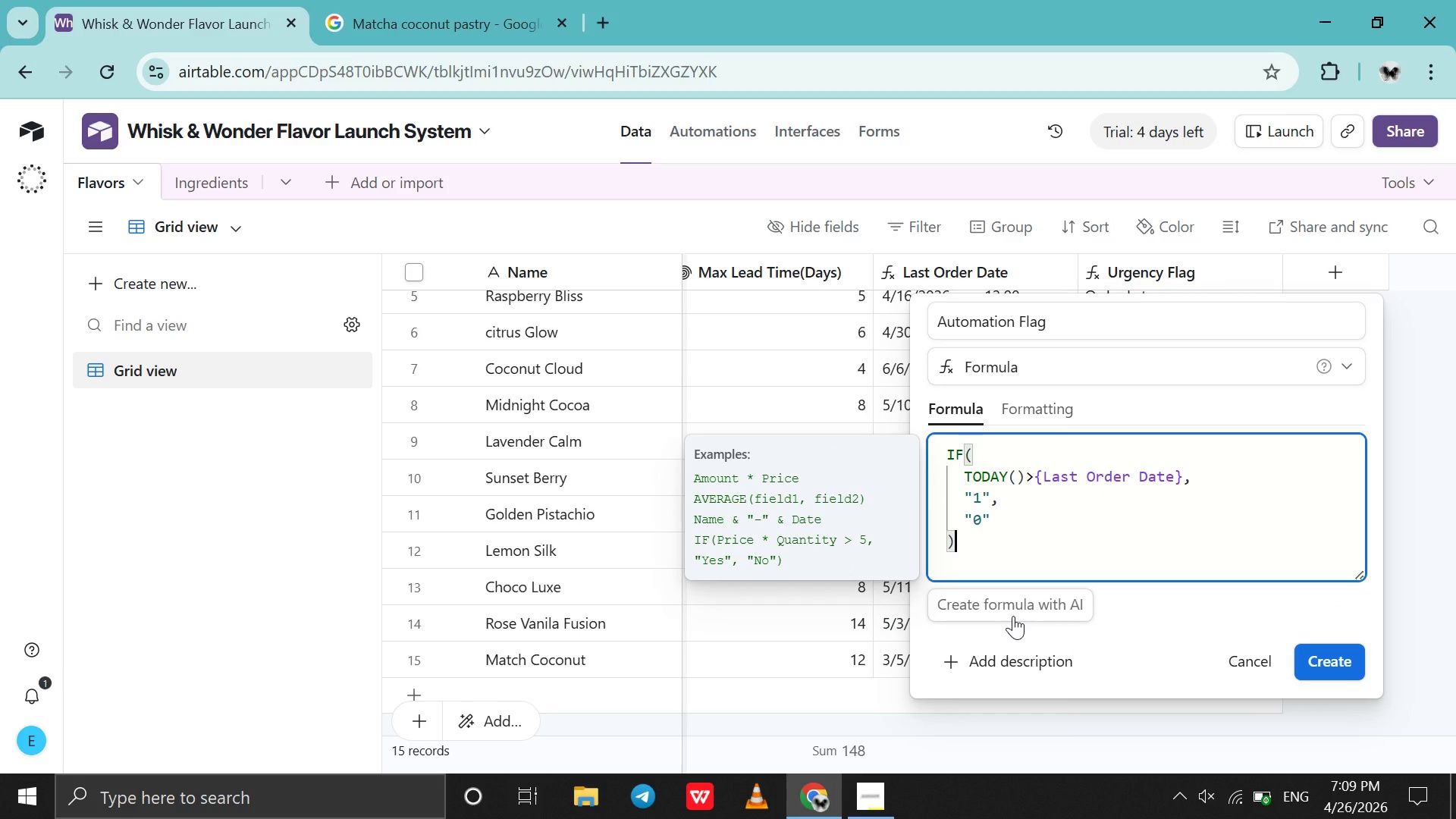 
key(Enter)
 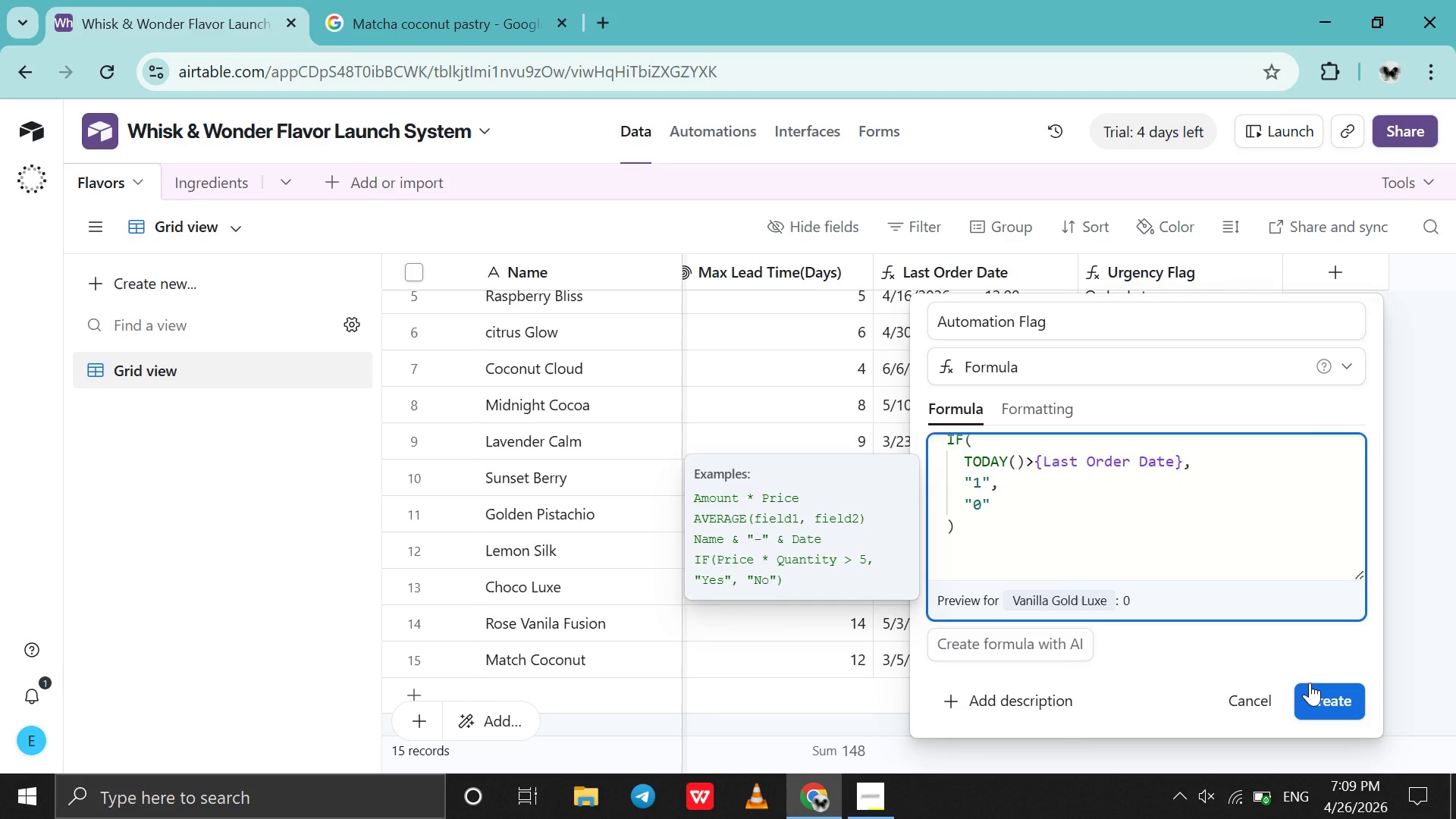 
left_click([1310, 682])
 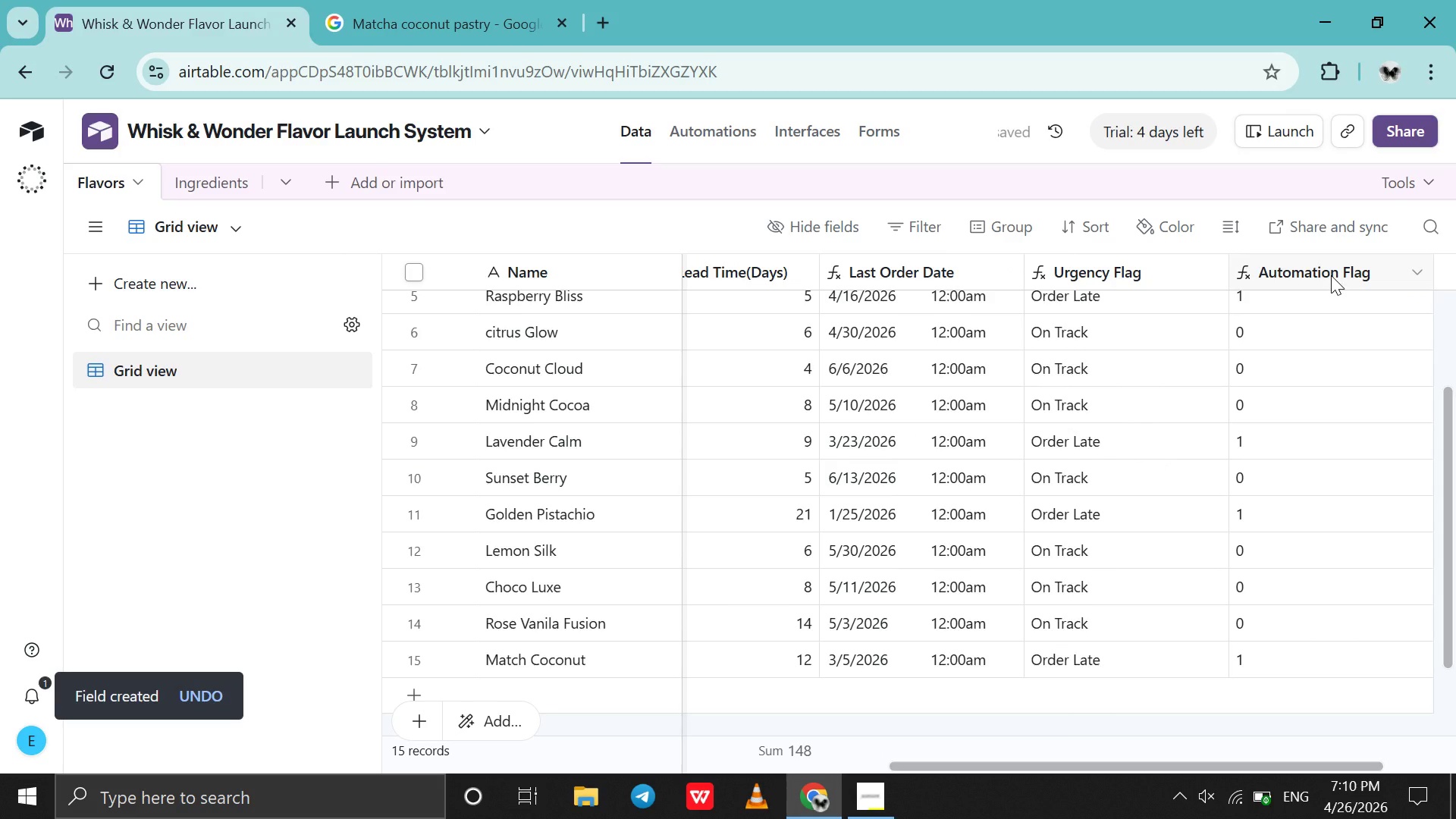 
right_click([1331, 275])
 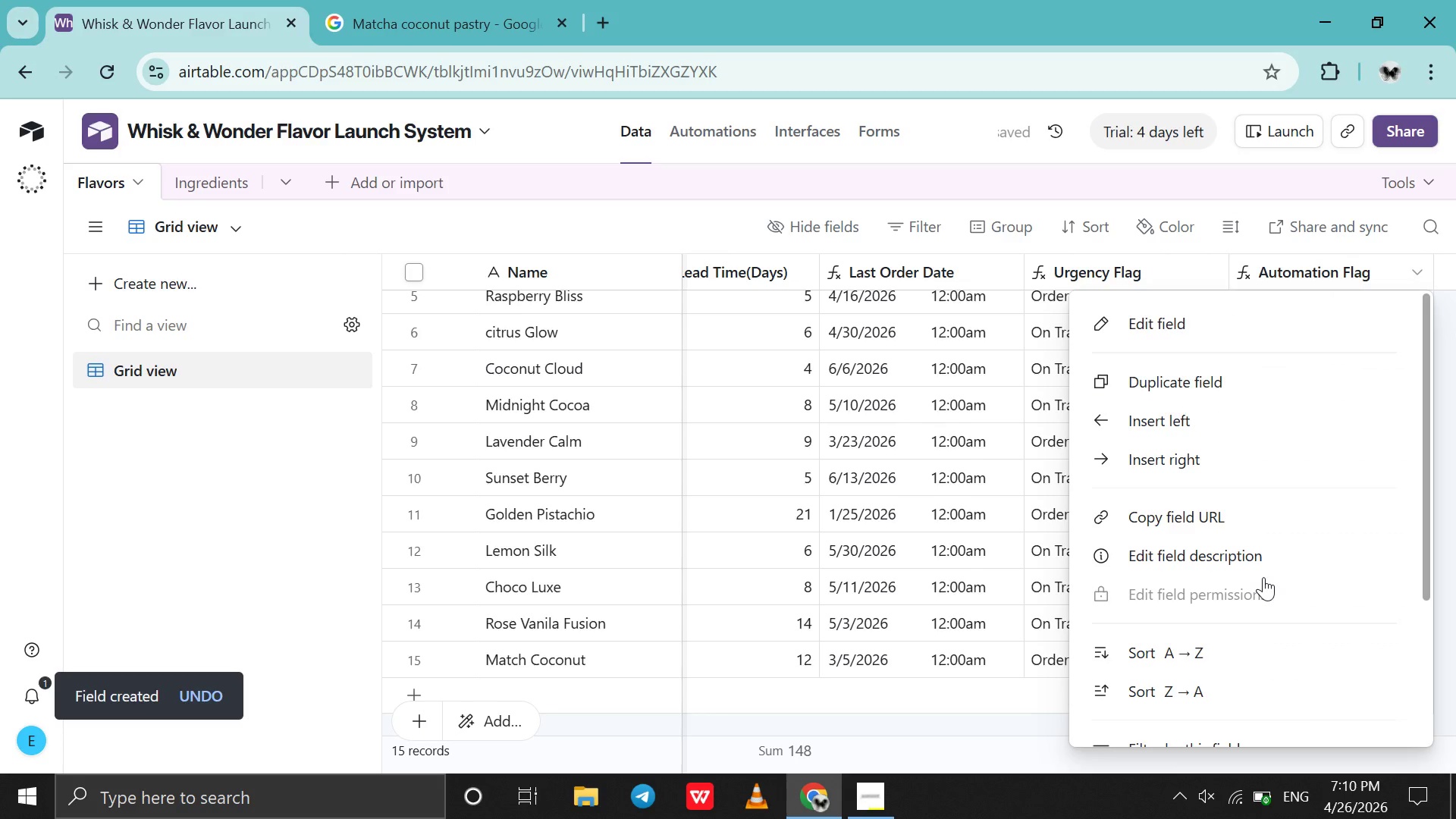 
scroll: coordinate [1263, 577], scroll_direction: down, amount: 55.0
 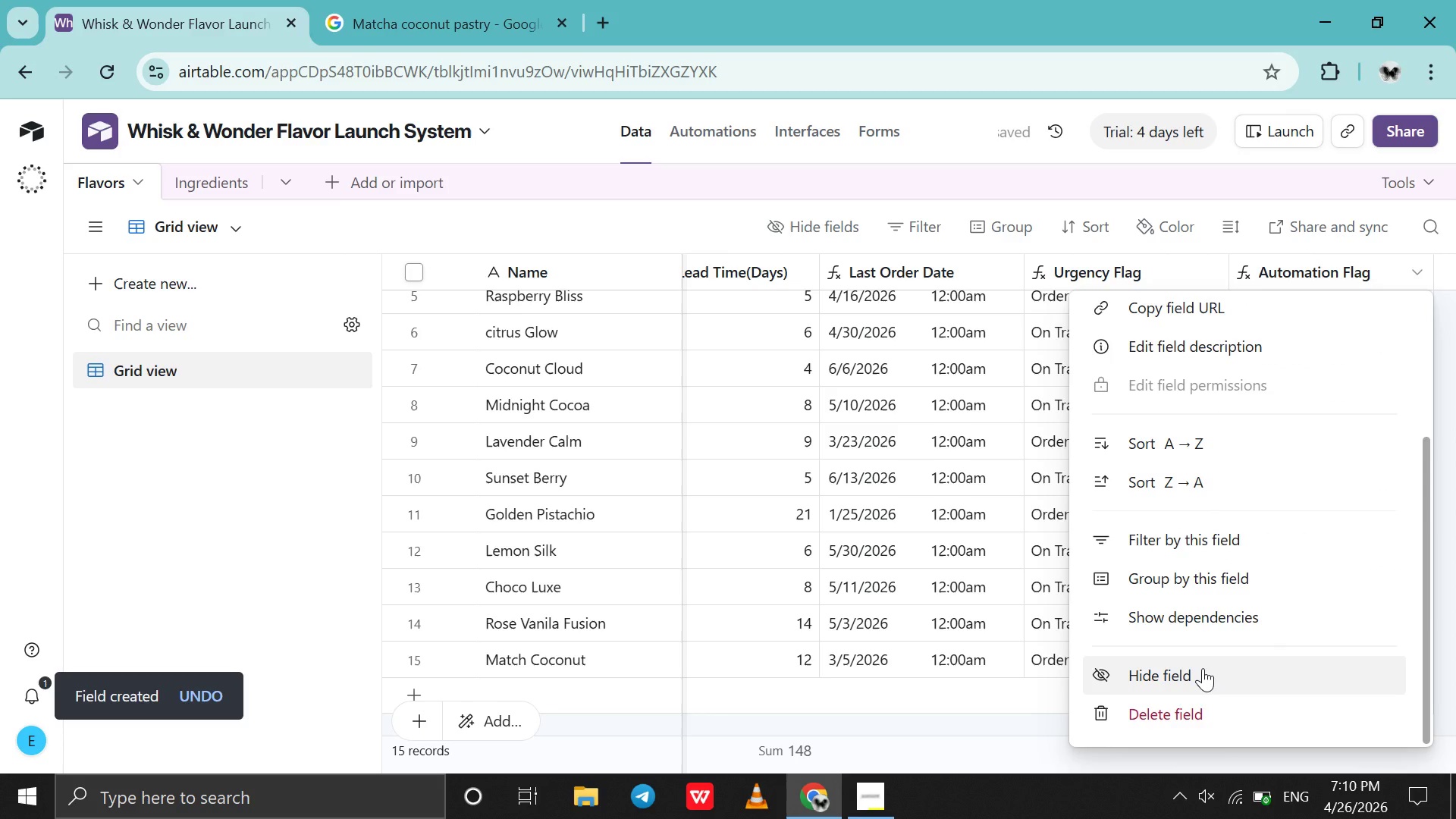 
left_click([1203, 668])
 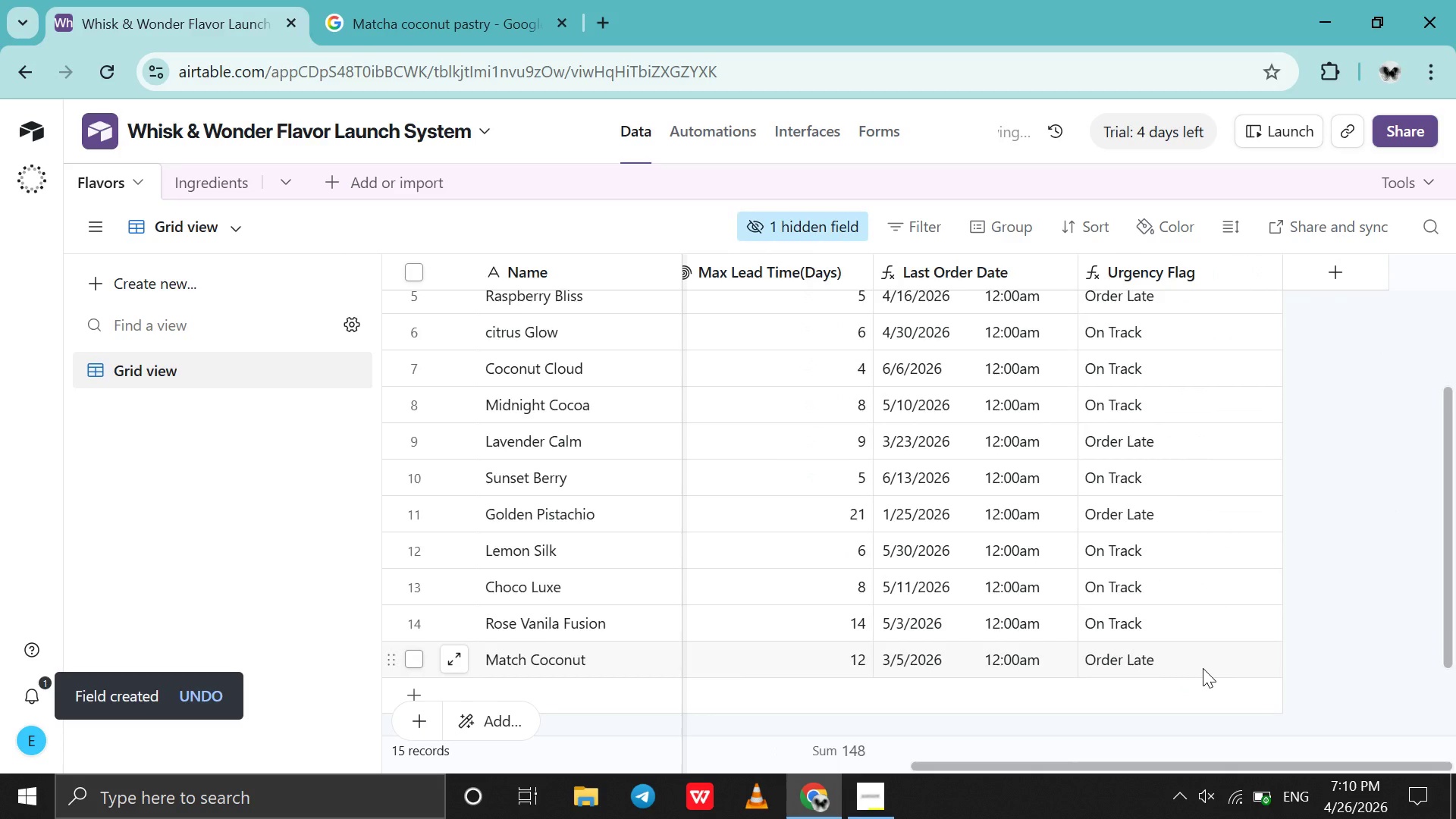 
key(Control+Z)
 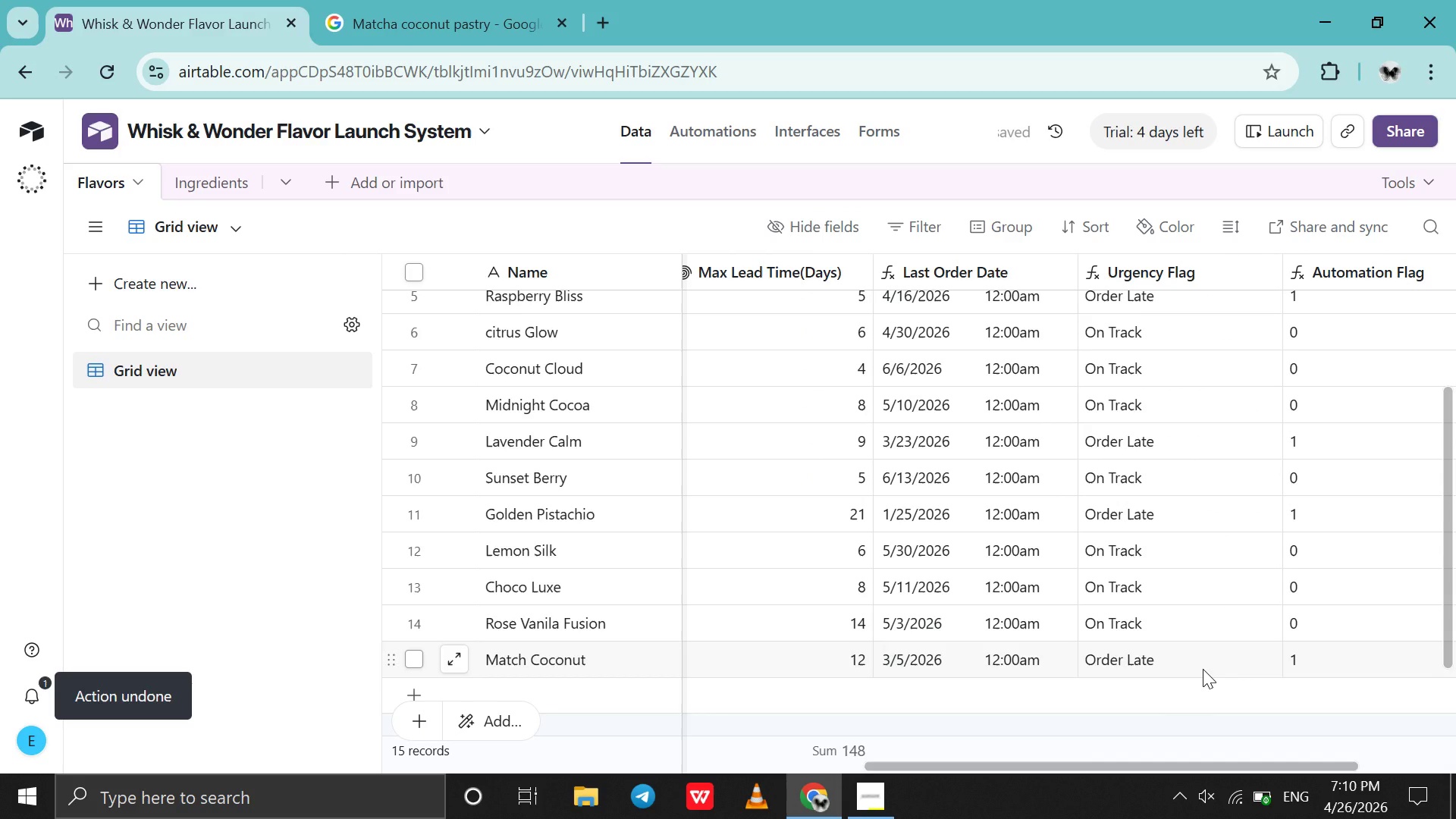 
scroll: coordinate [1203, 669], scroll_direction: up, amount: 8.0
 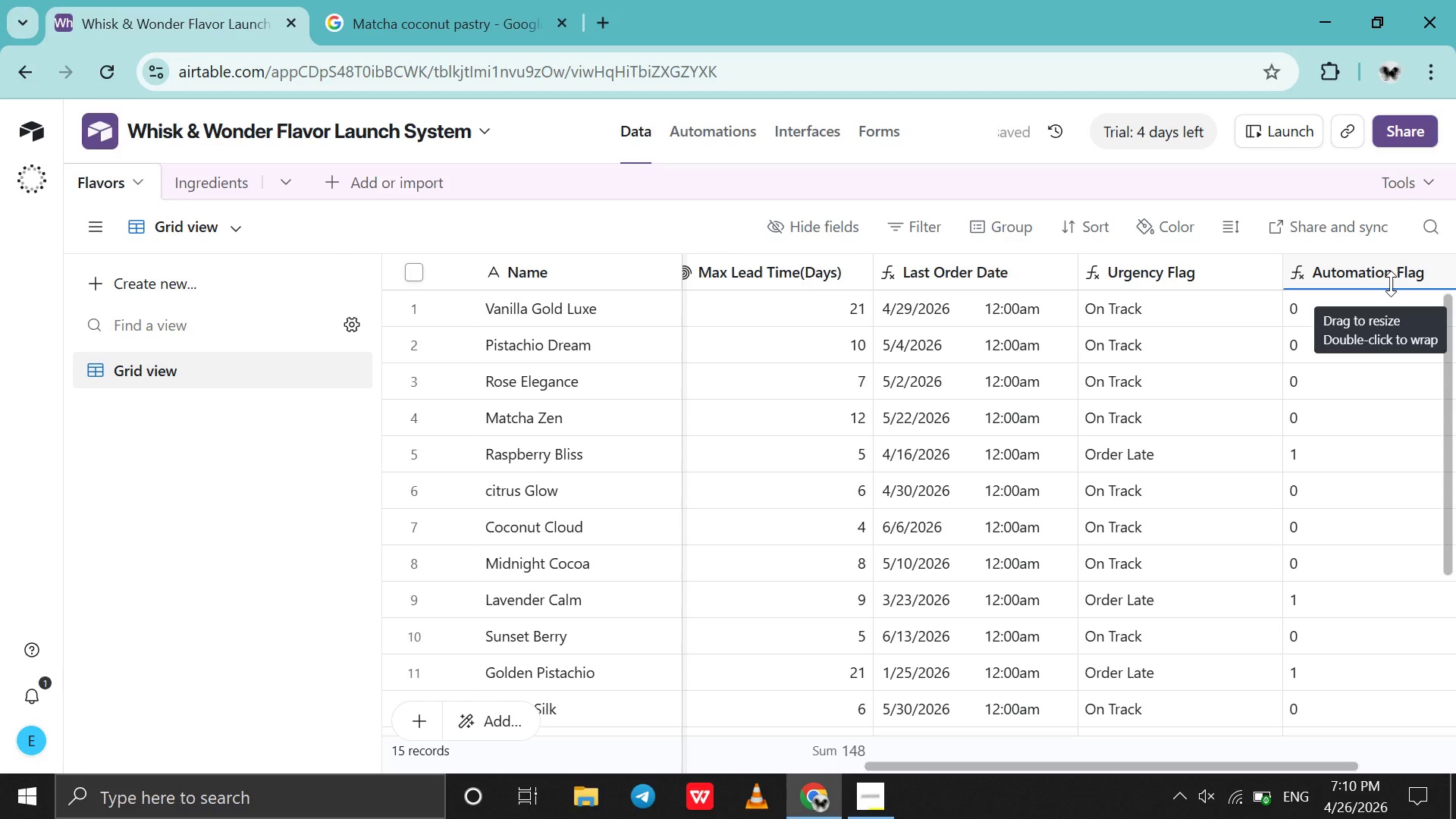 
right_click([1391, 284])
 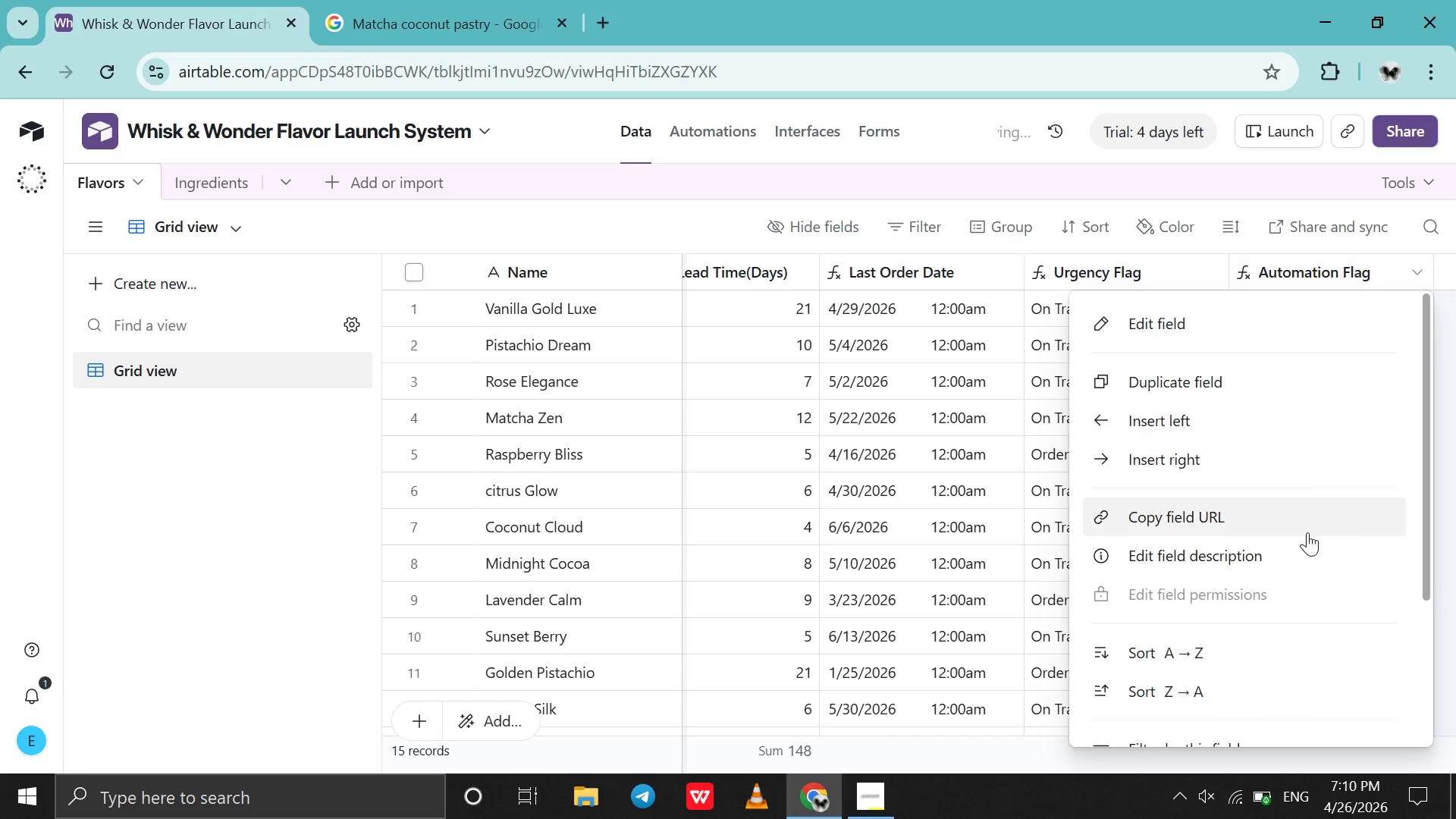 
scroll: coordinate [1307, 532], scroll_direction: down, amount: 55.0
 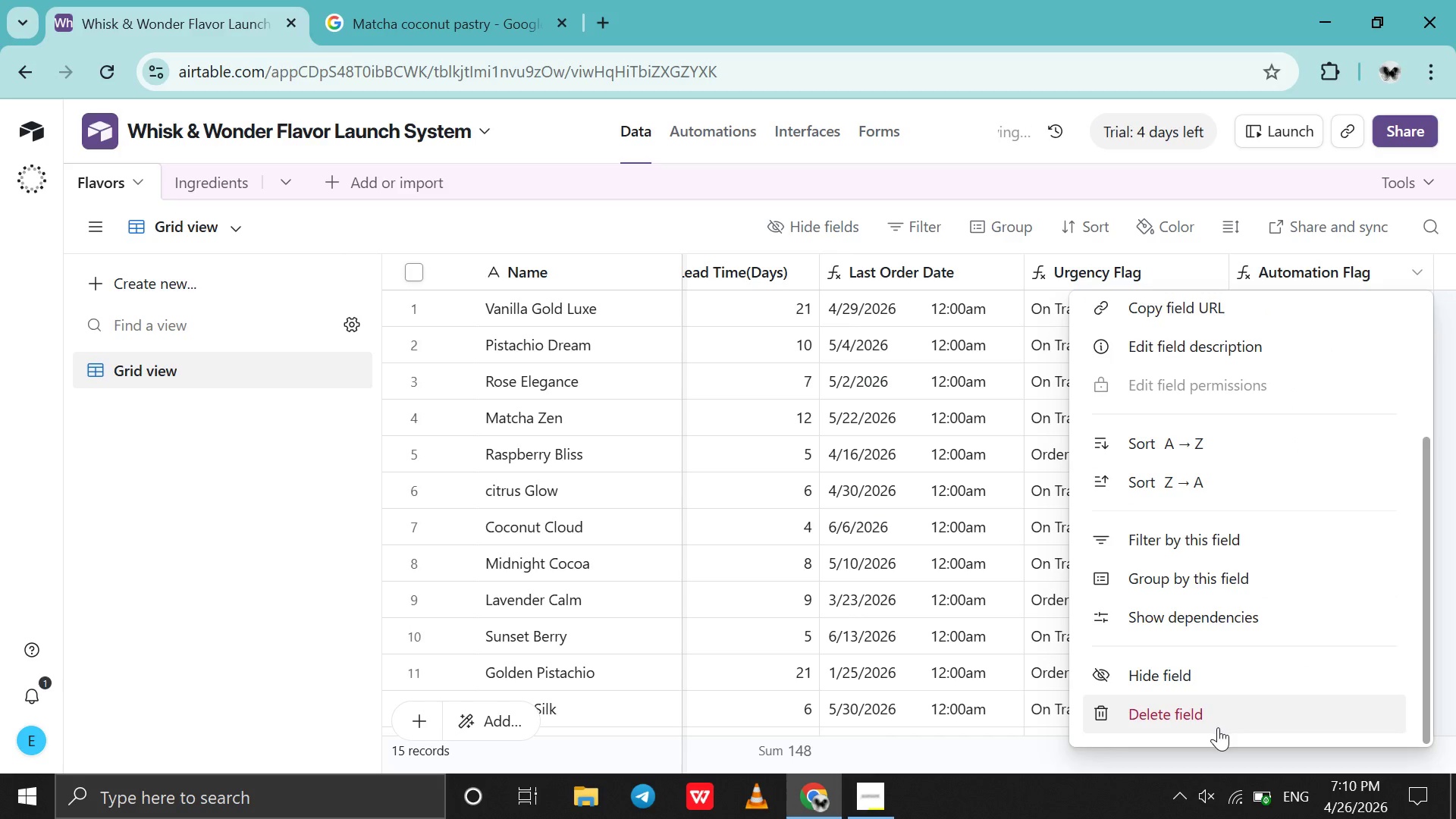 
left_click([1218, 727])
 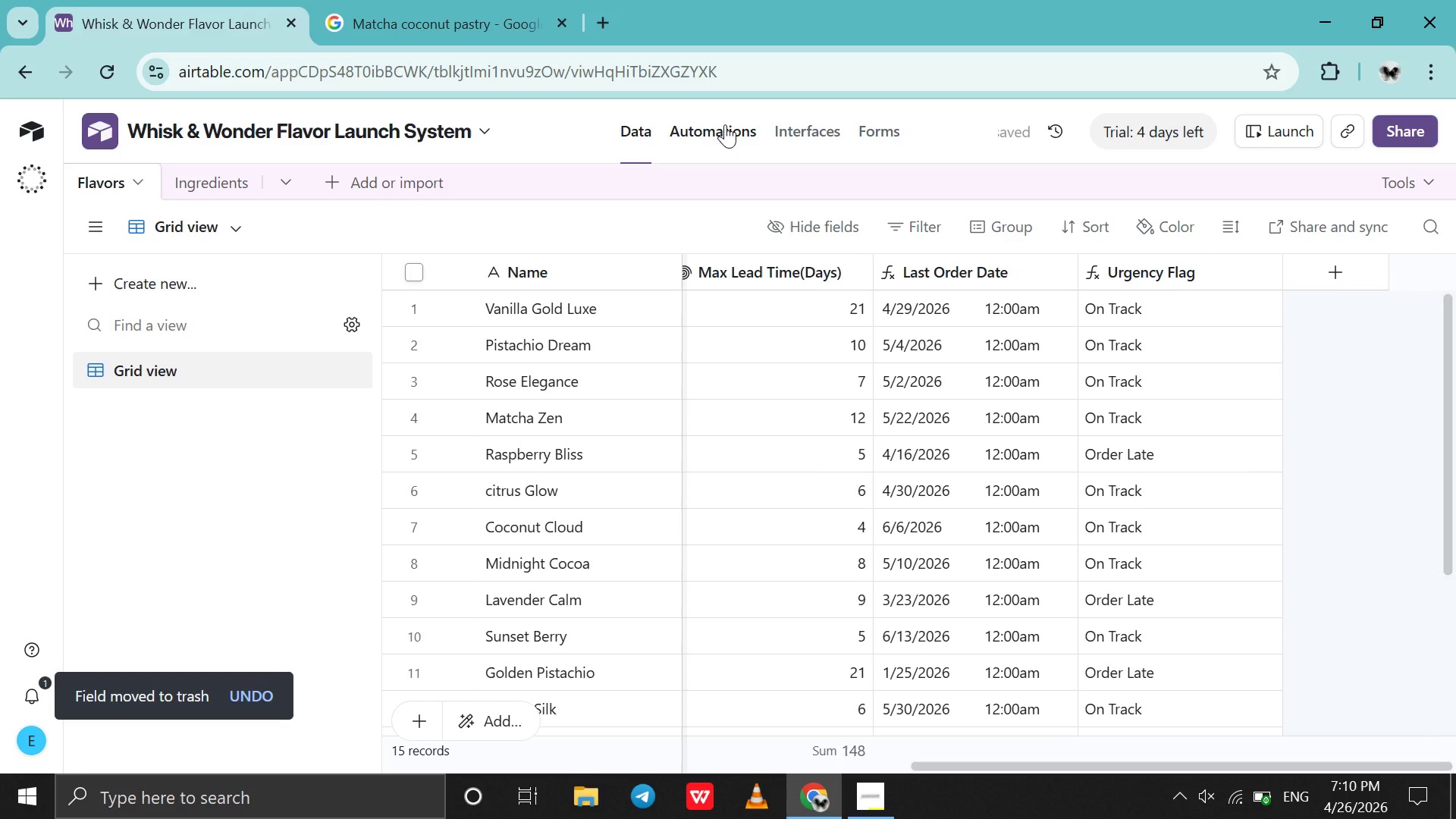 
left_click([715, 124])
 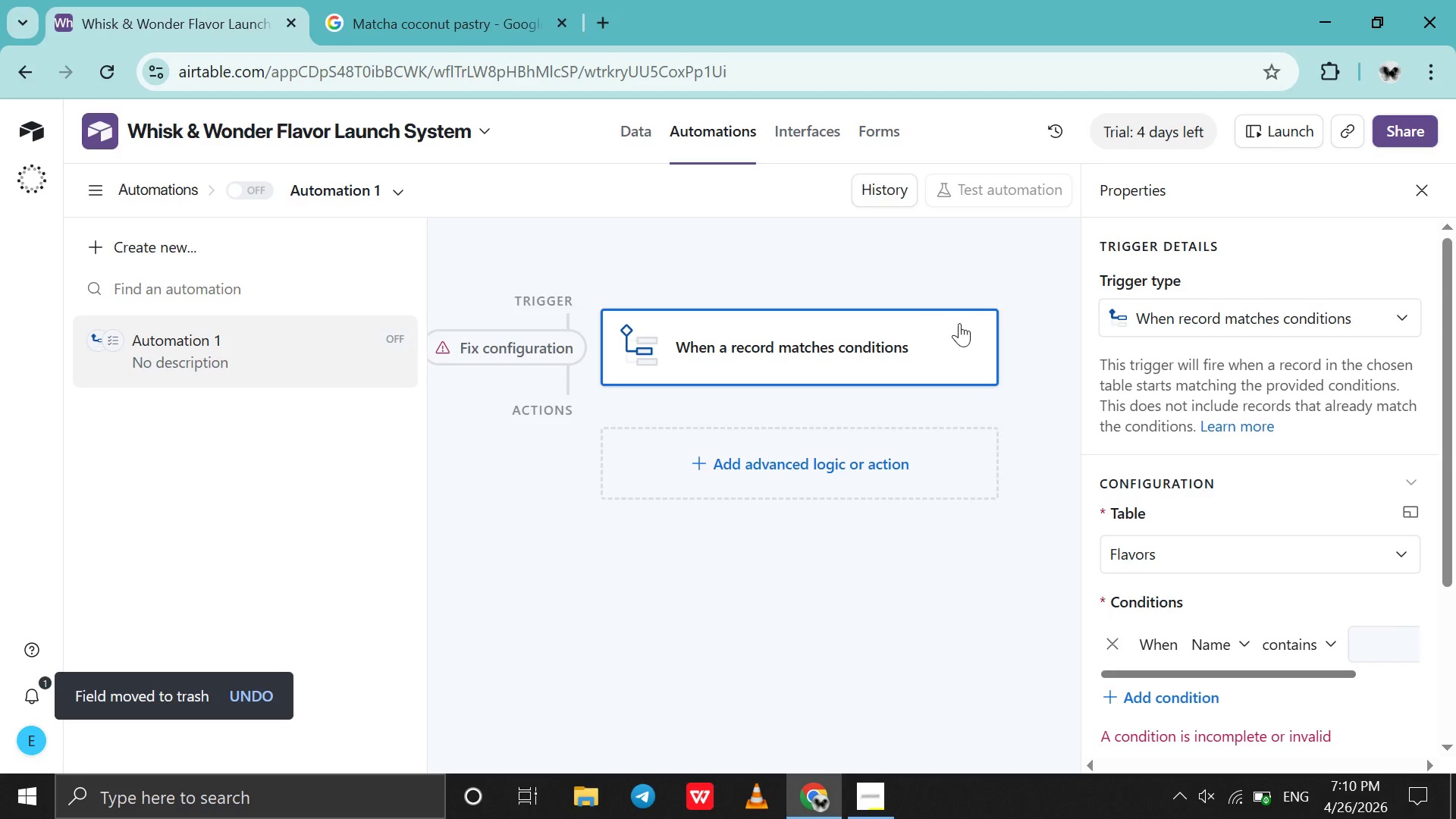 
wait(6.62)
 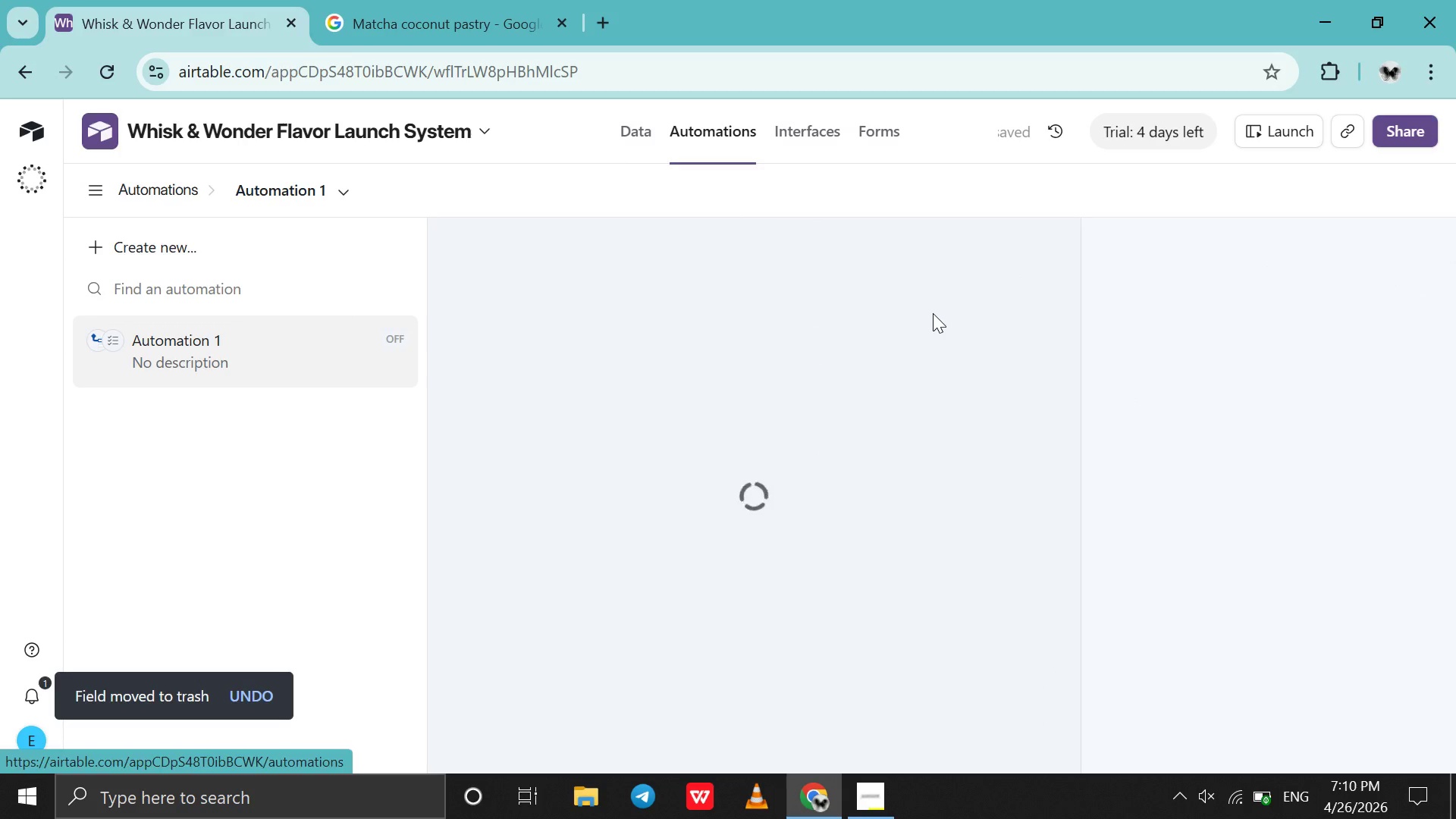 
left_click([1219, 650])
 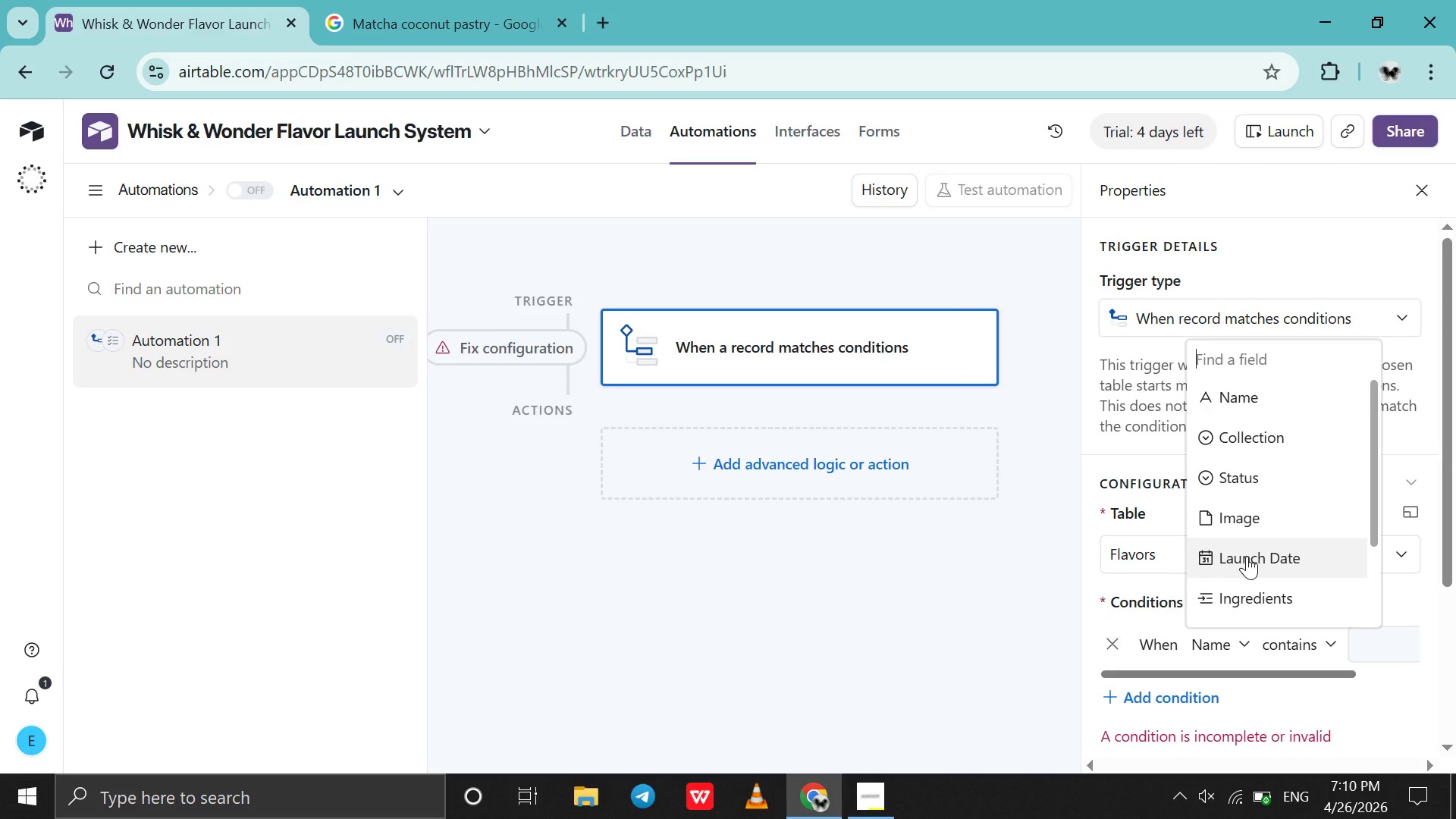 
scroll: coordinate [1247, 556], scroll_direction: down, amount: 9.0
 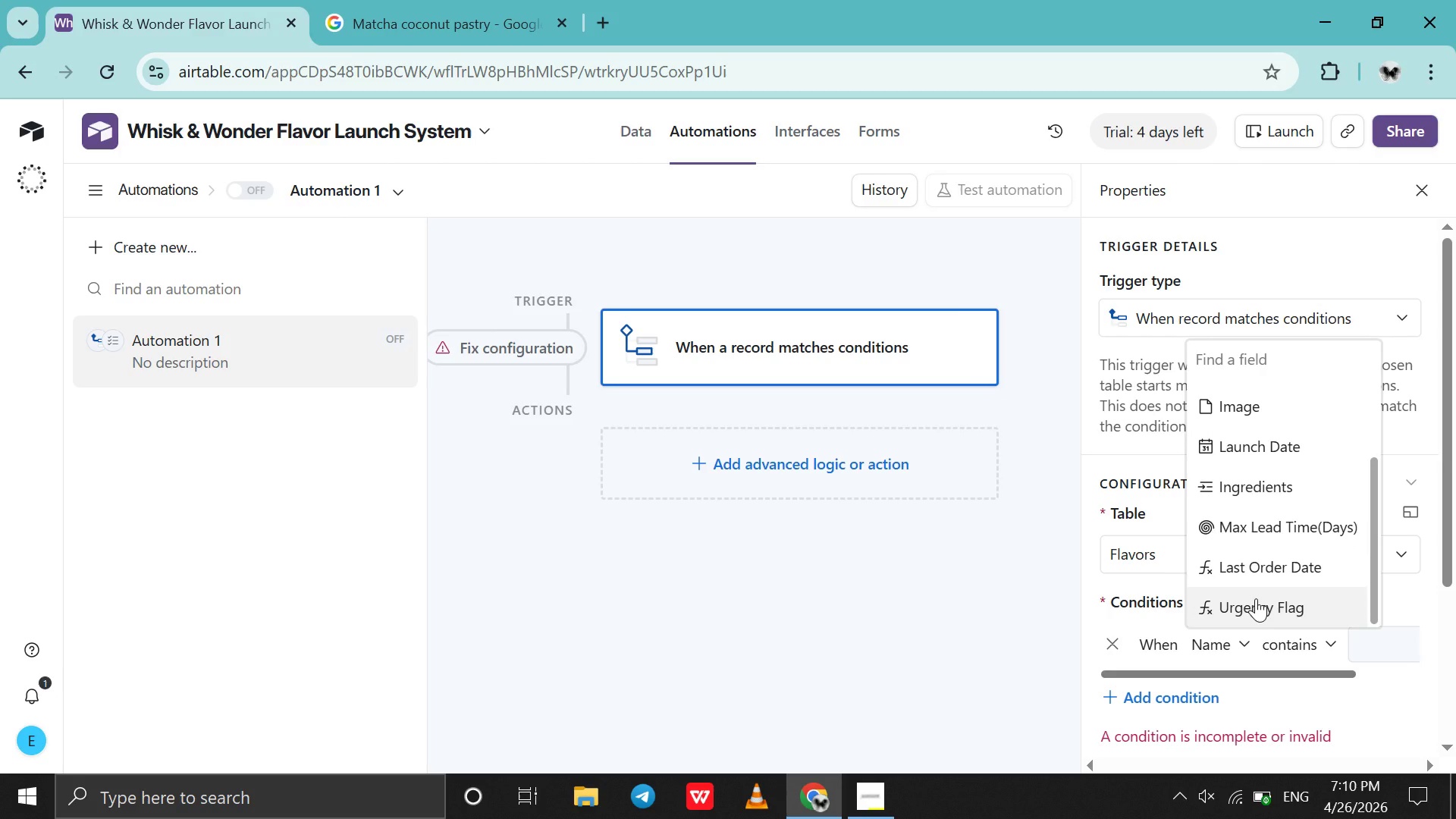 
left_click([1256, 598])
 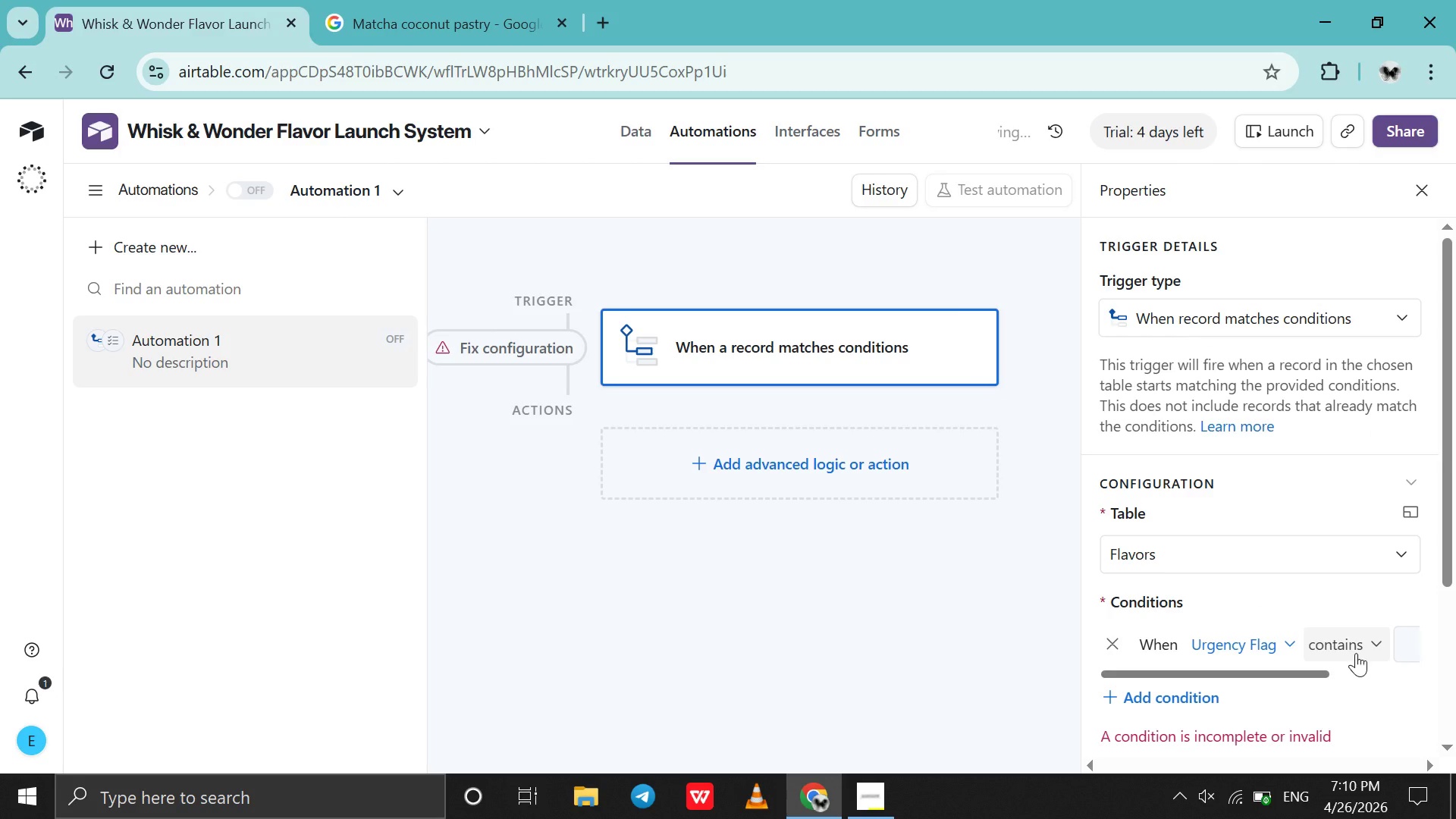 
scroll: coordinate [1363, 655], scroll_direction: down, amount: 2.0
 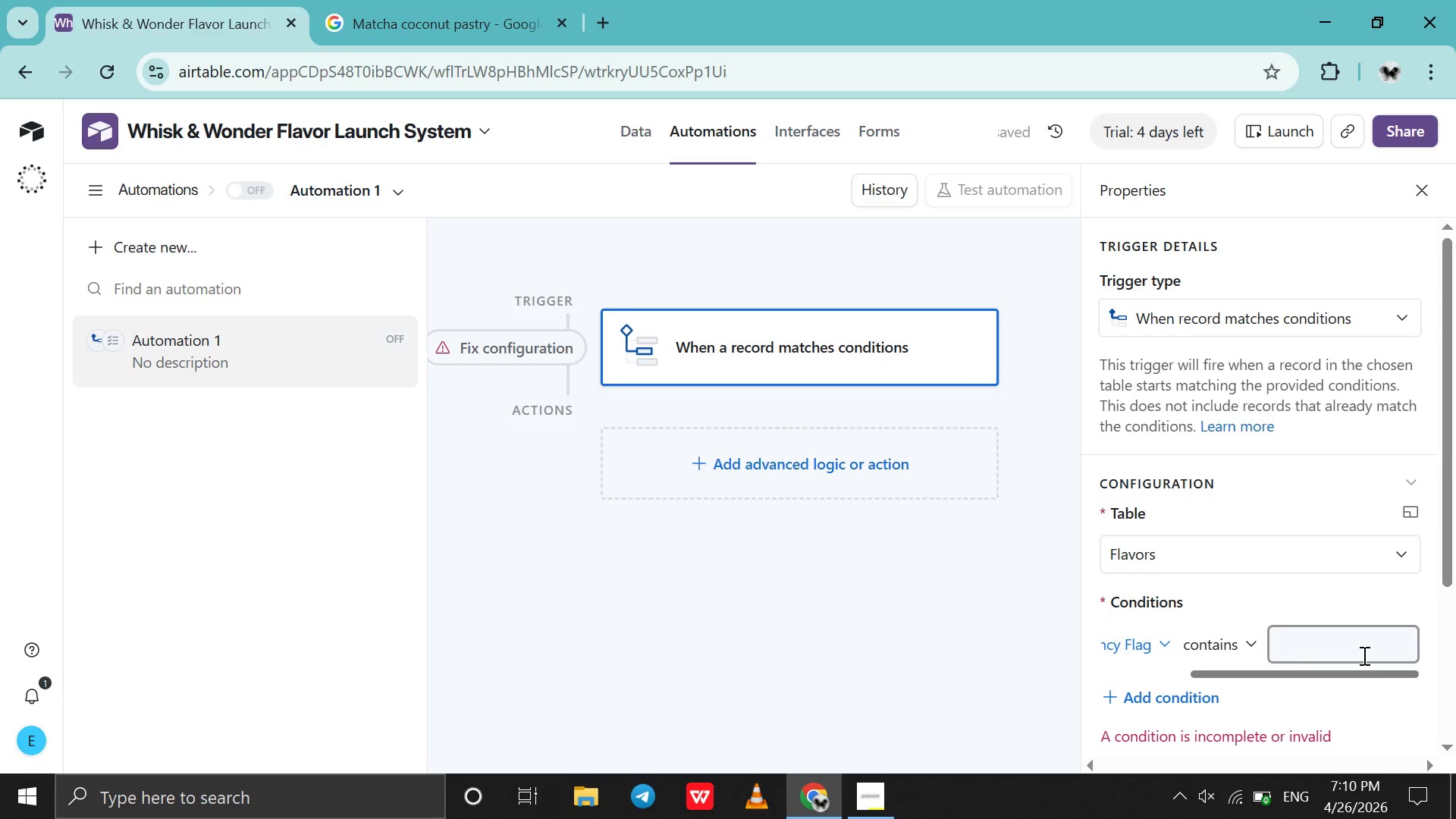 
left_click([1363, 655])
 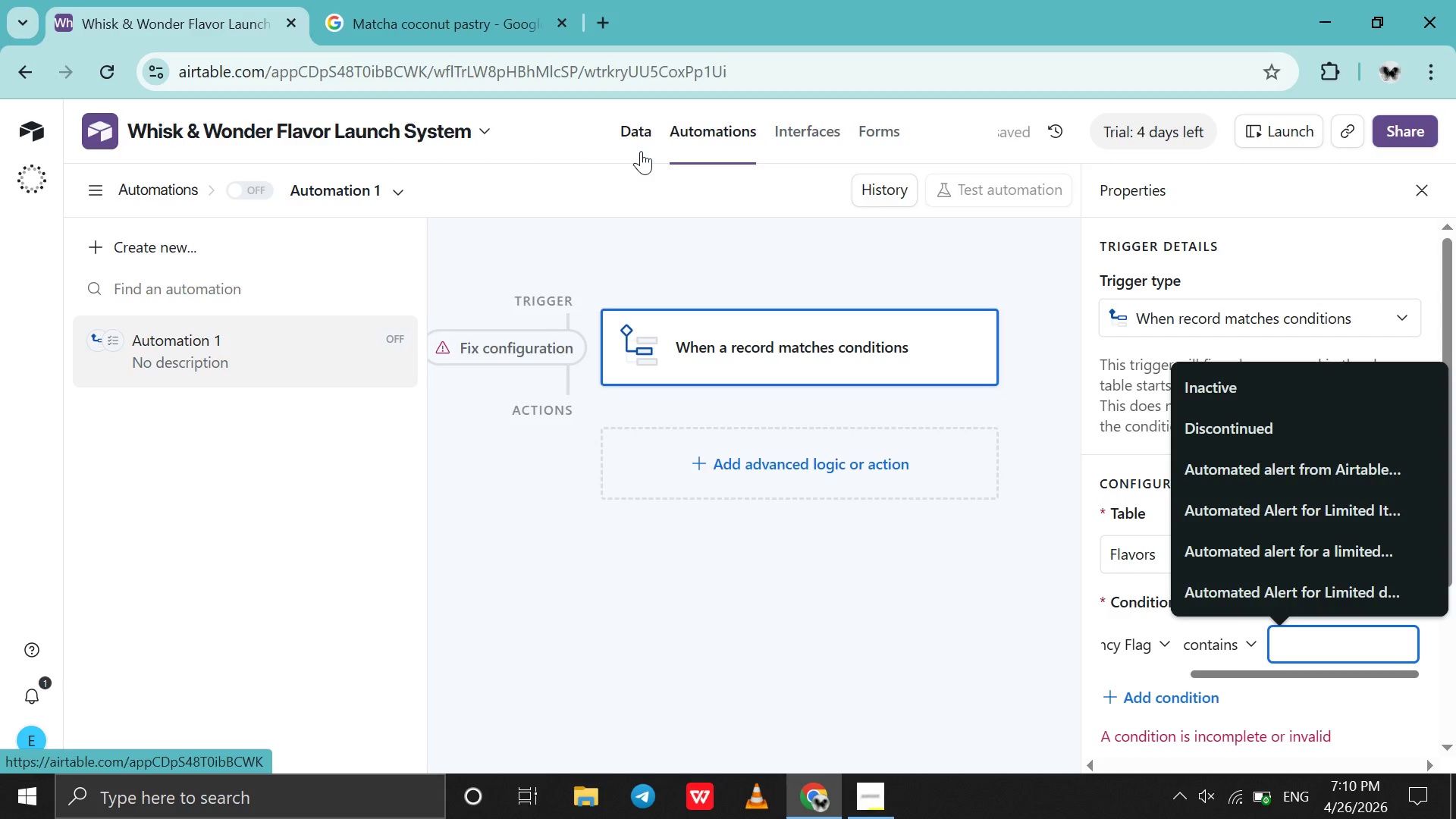 
wait(5.47)
 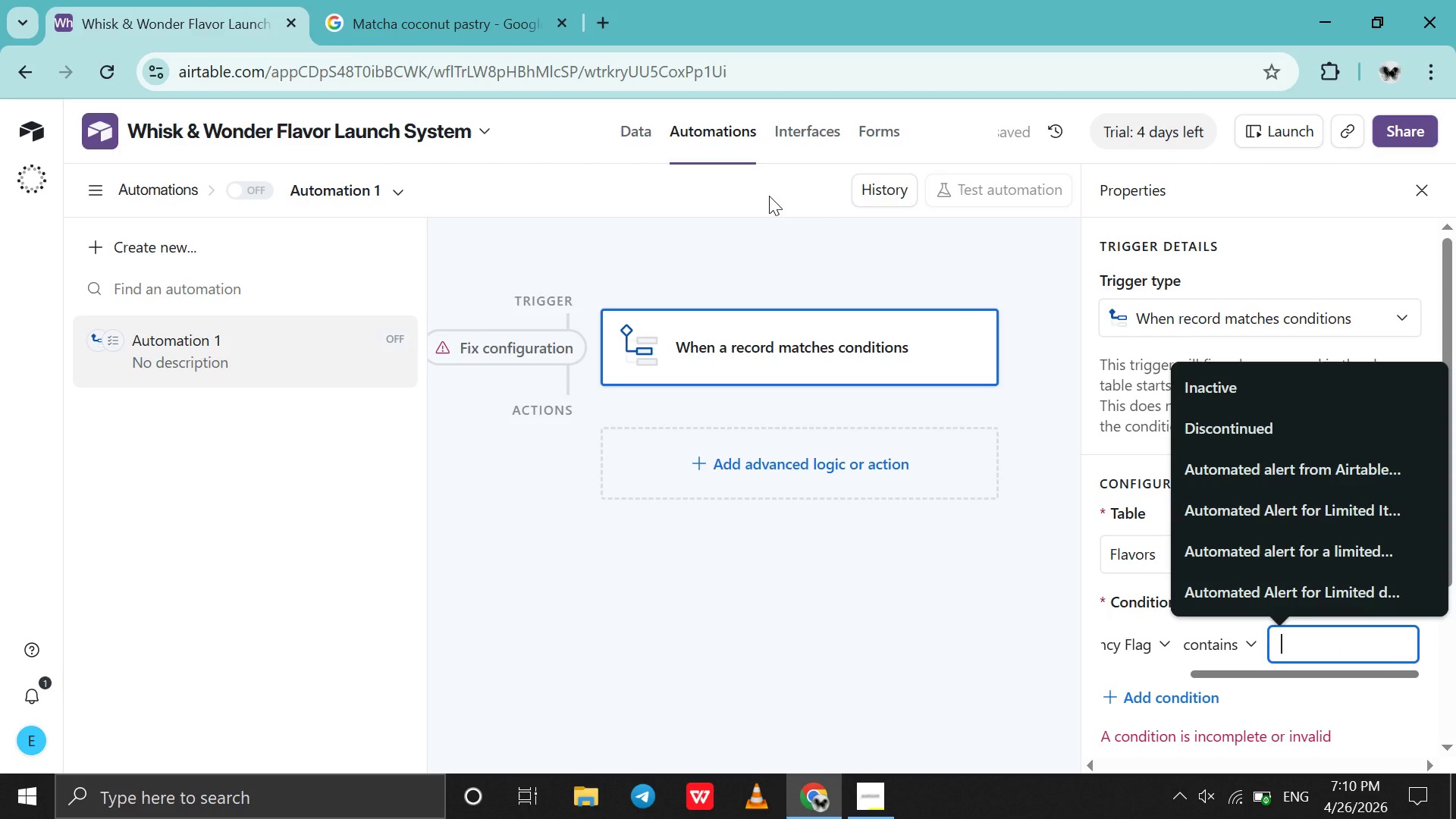 
type(Order Late)
 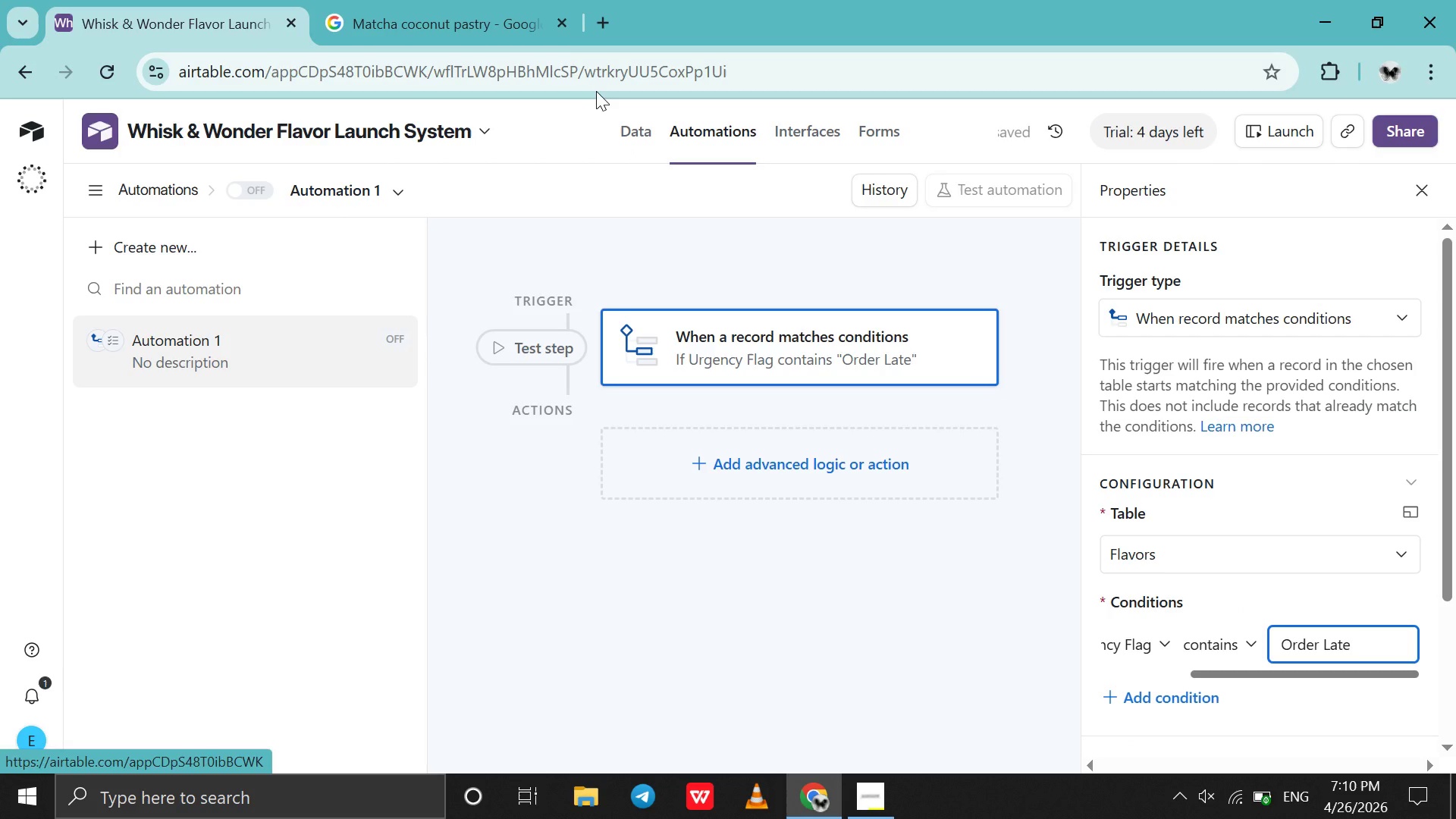 
double_click([552, 33])
 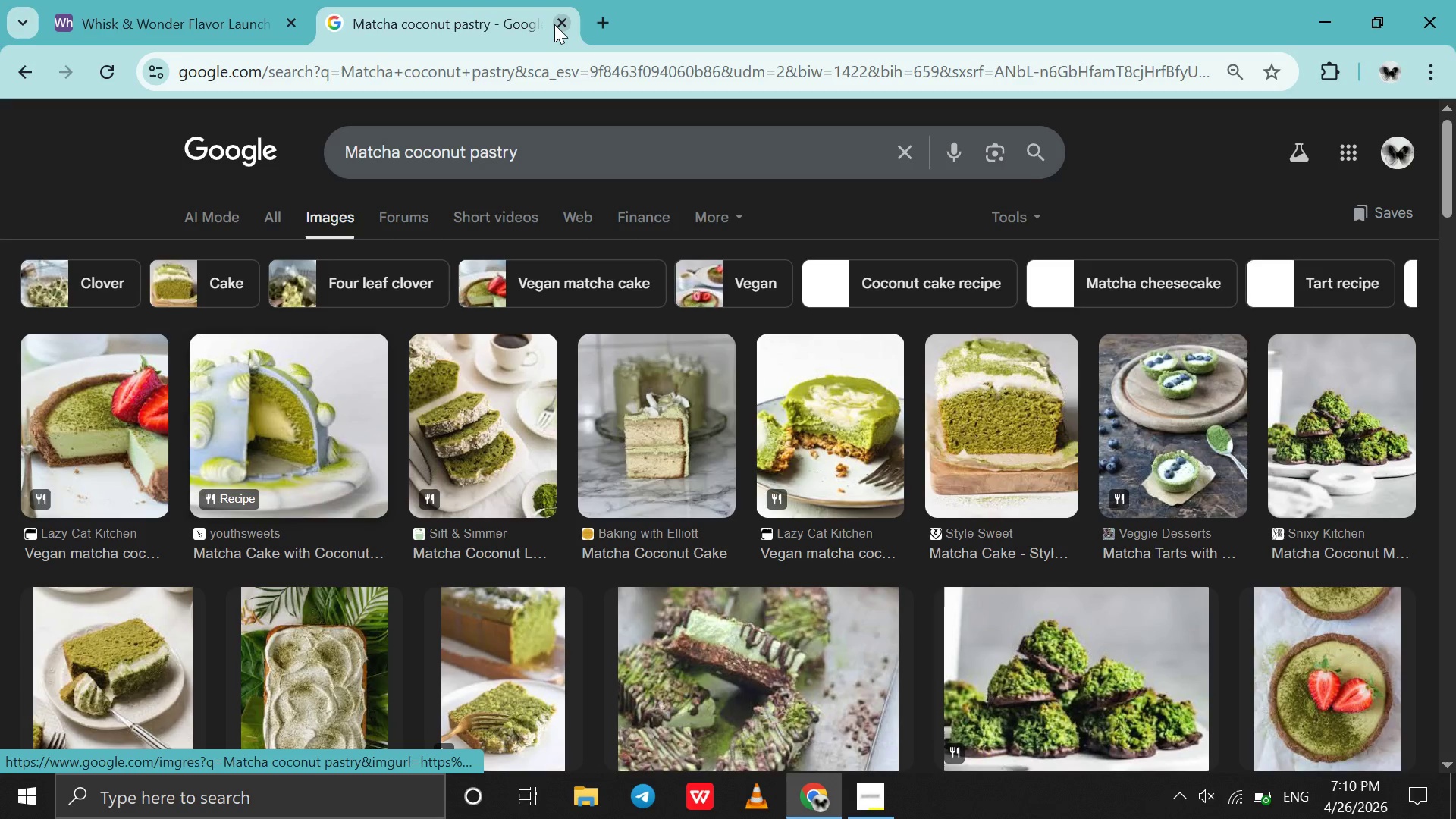 
left_click([554, 24])
 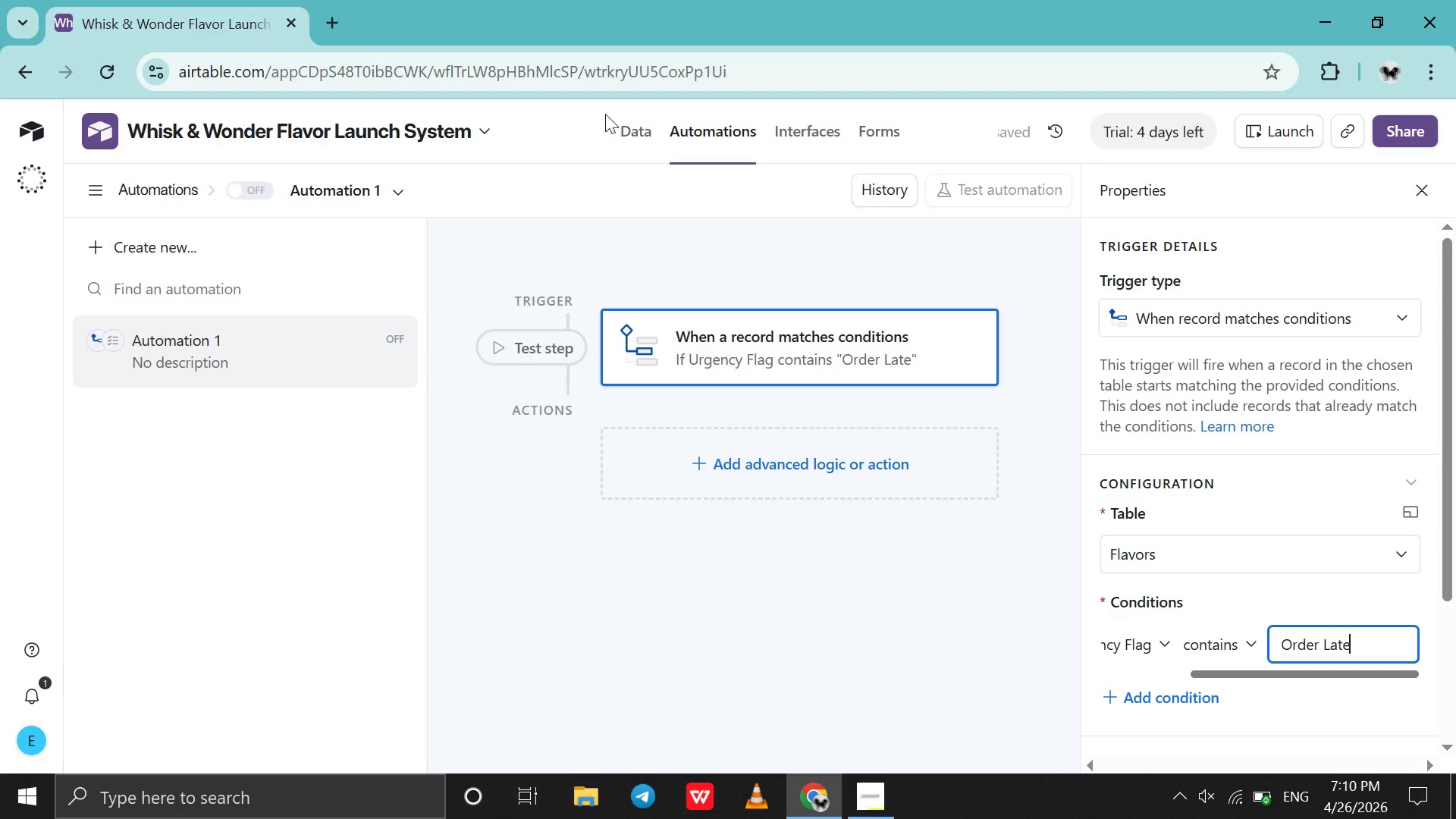 
left_click([613, 121])
 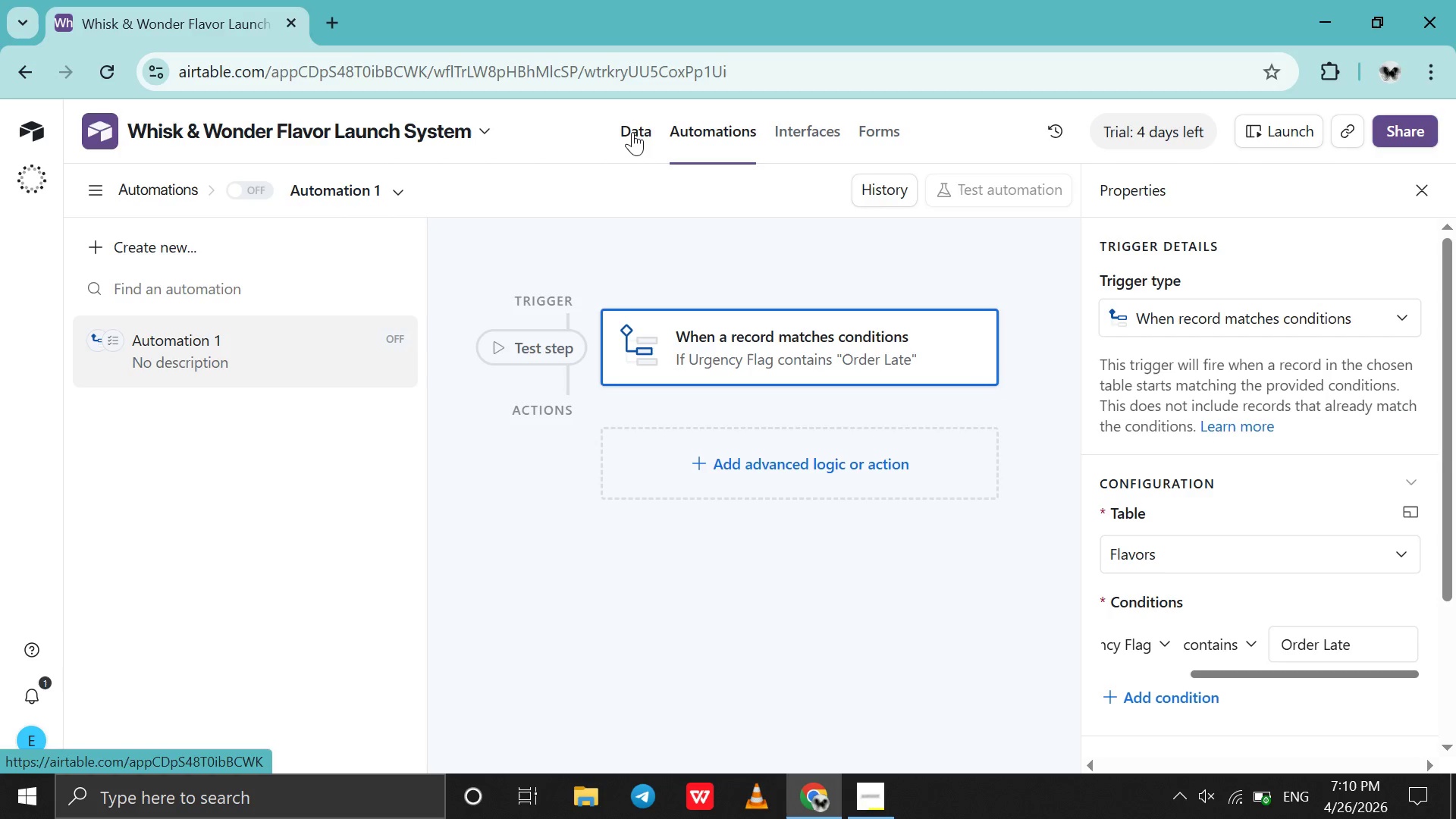 
left_click([632, 132])
 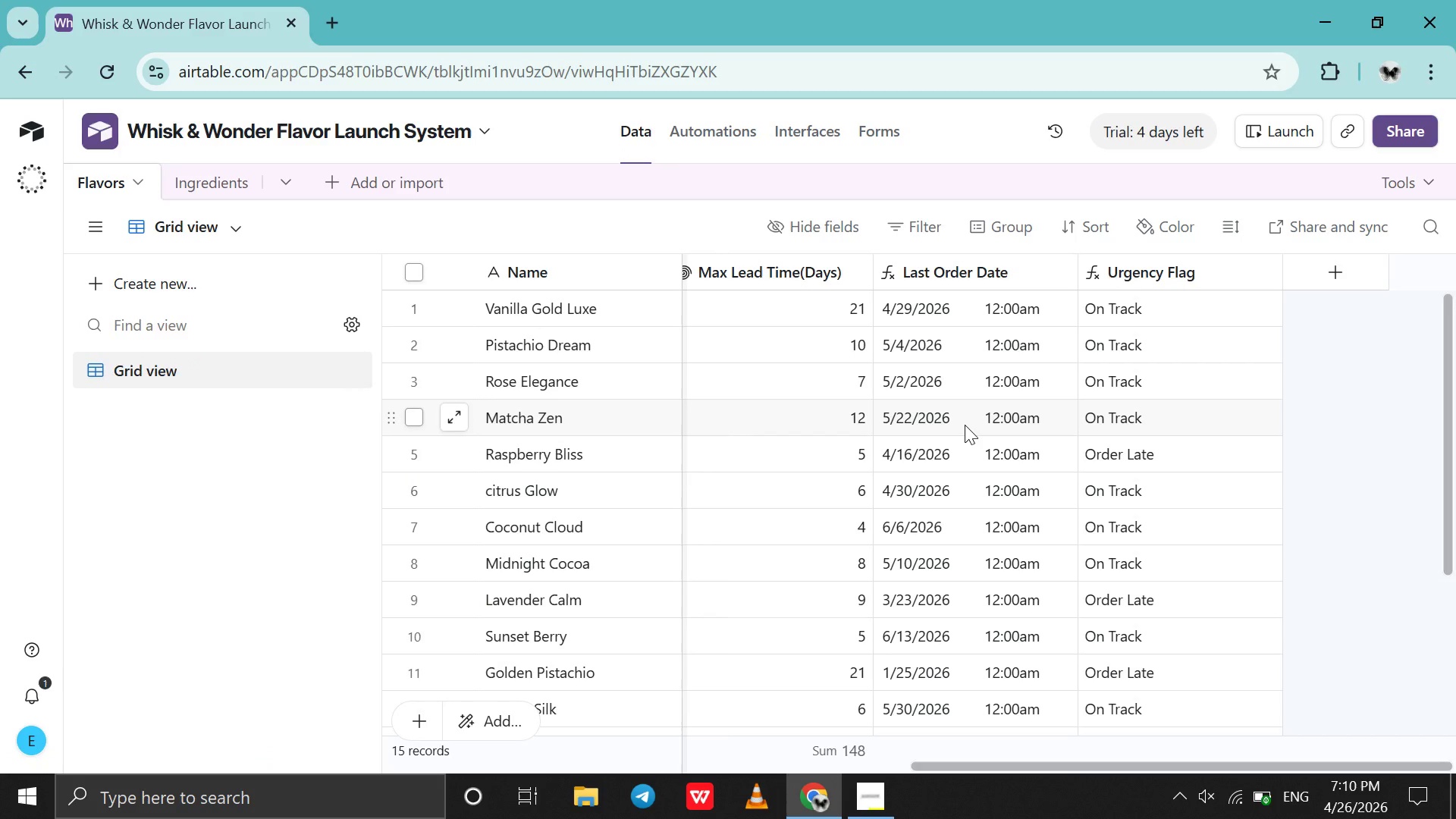 
wait(5.86)
 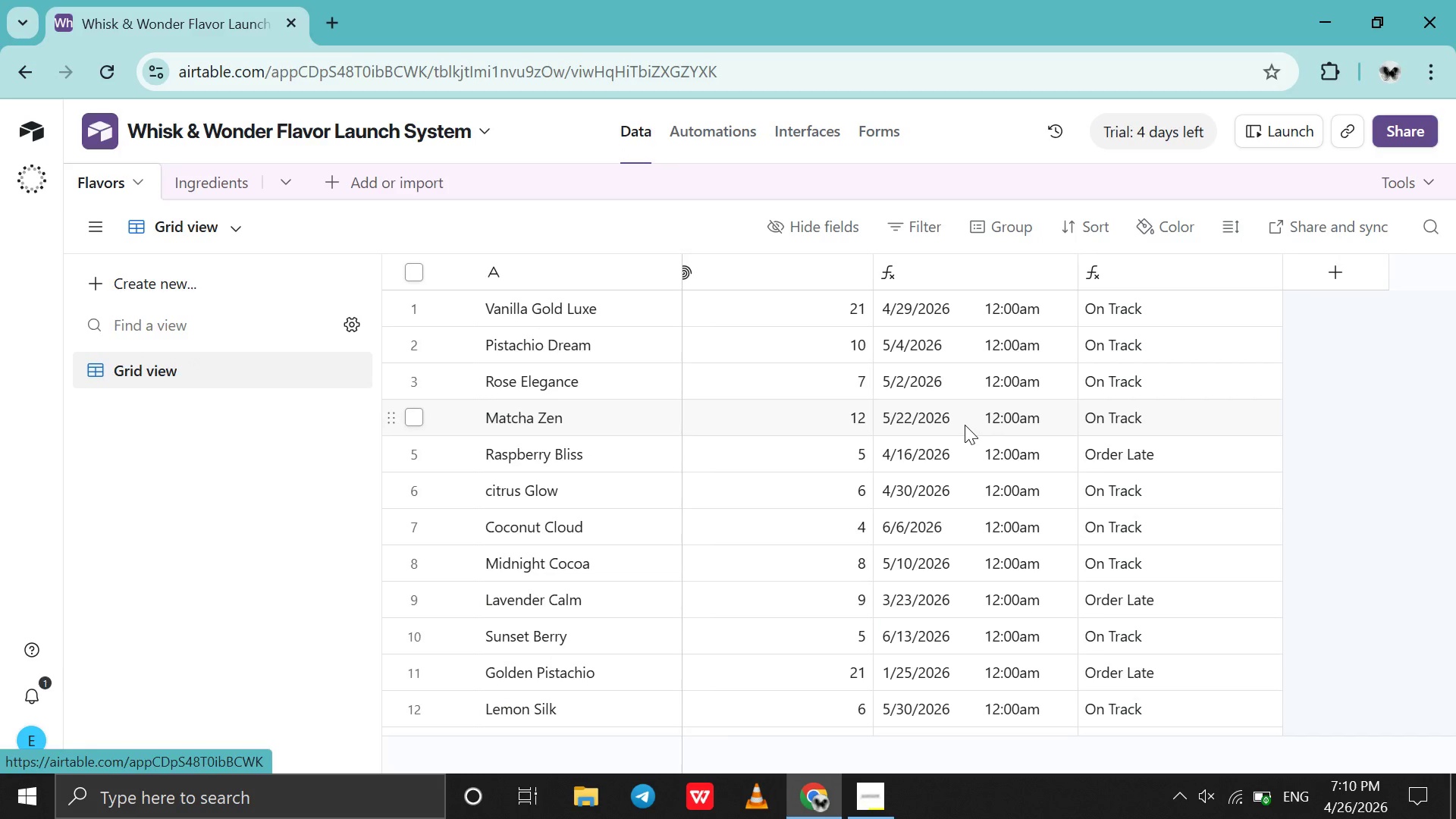 
left_click([726, 126])
 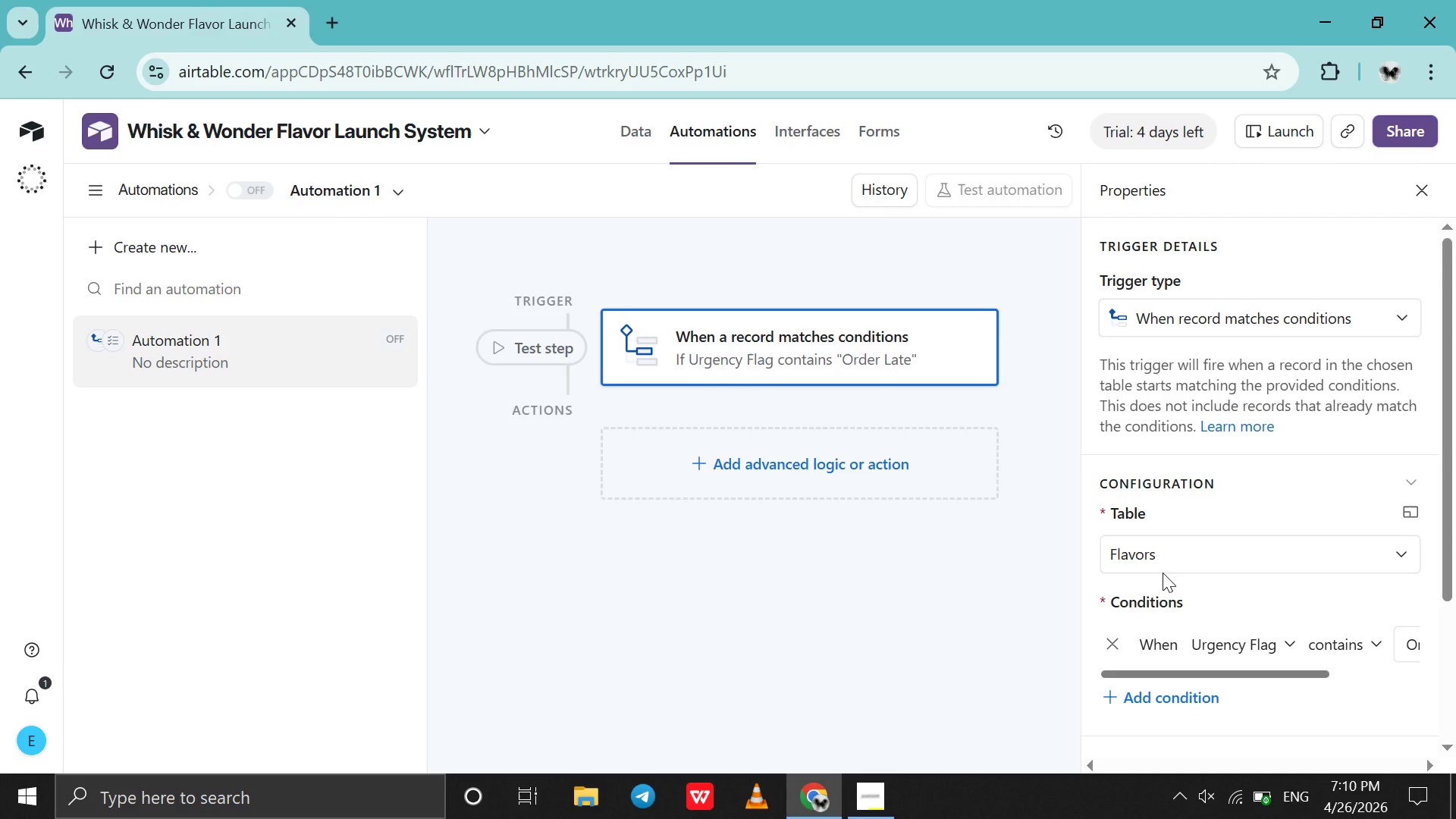 
wait(6.58)
 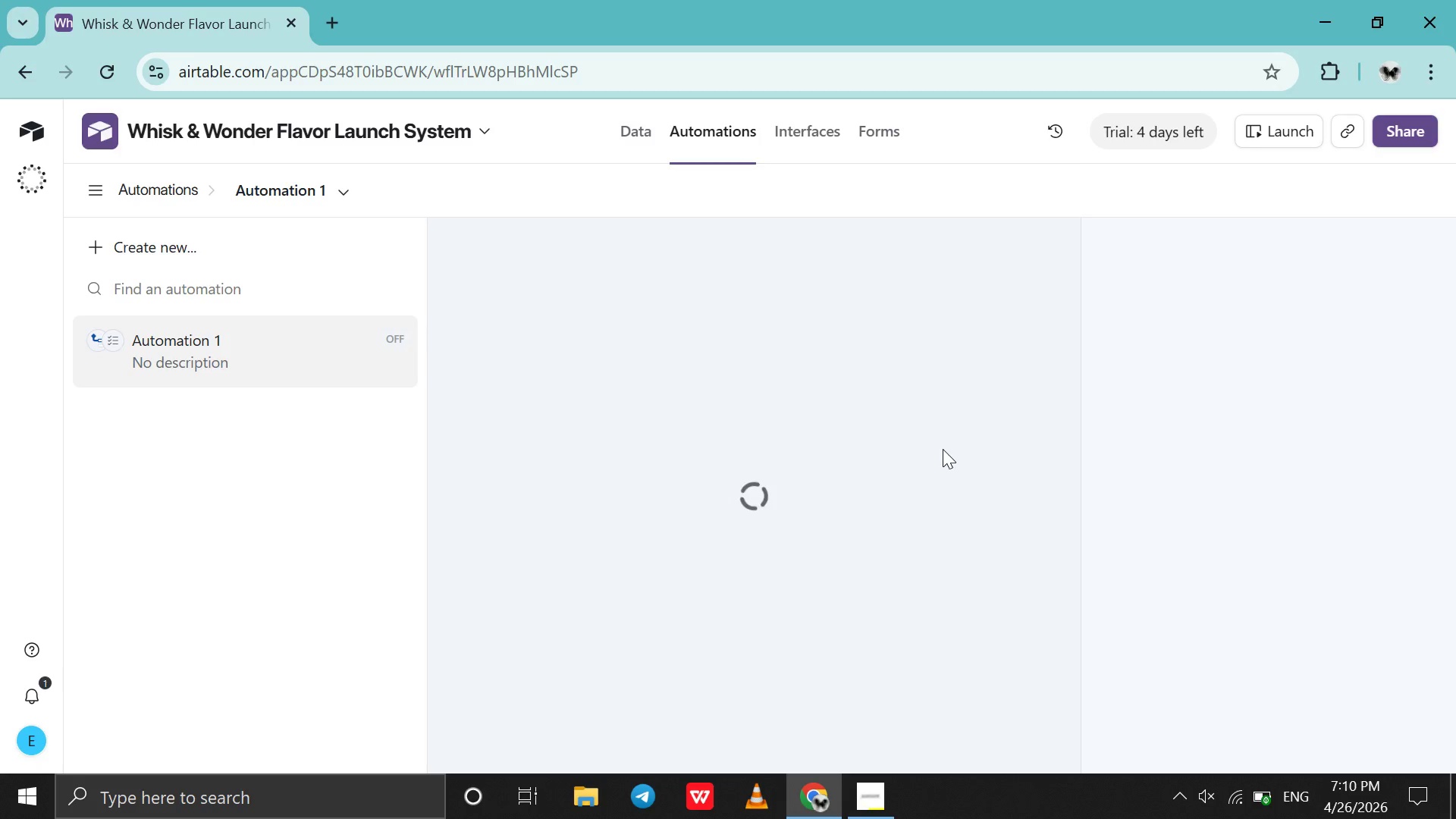 
scroll: coordinate [1250, 628], scroll_direction: down, amount: 6.0
 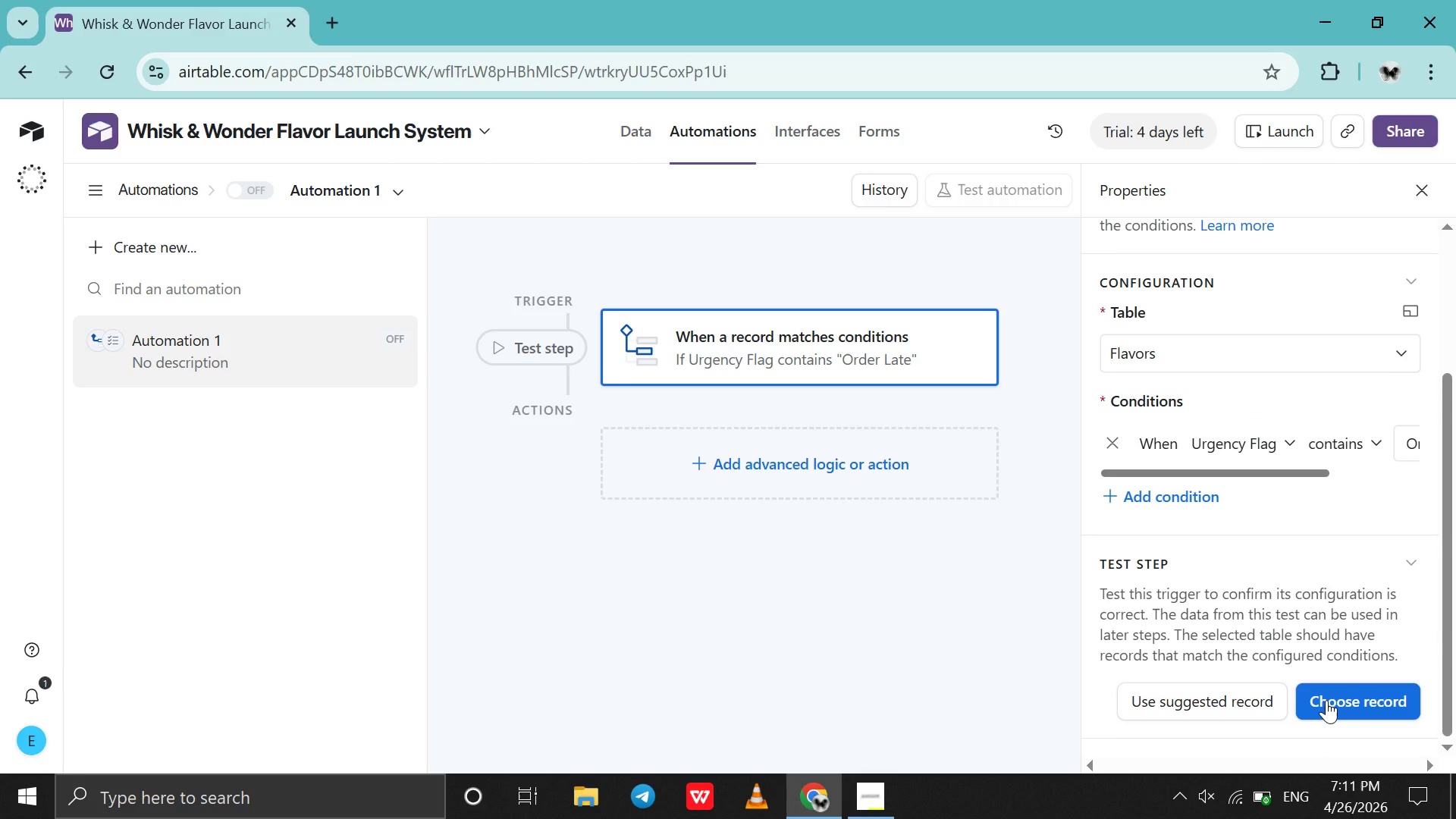 
left_click([1326, 700])
 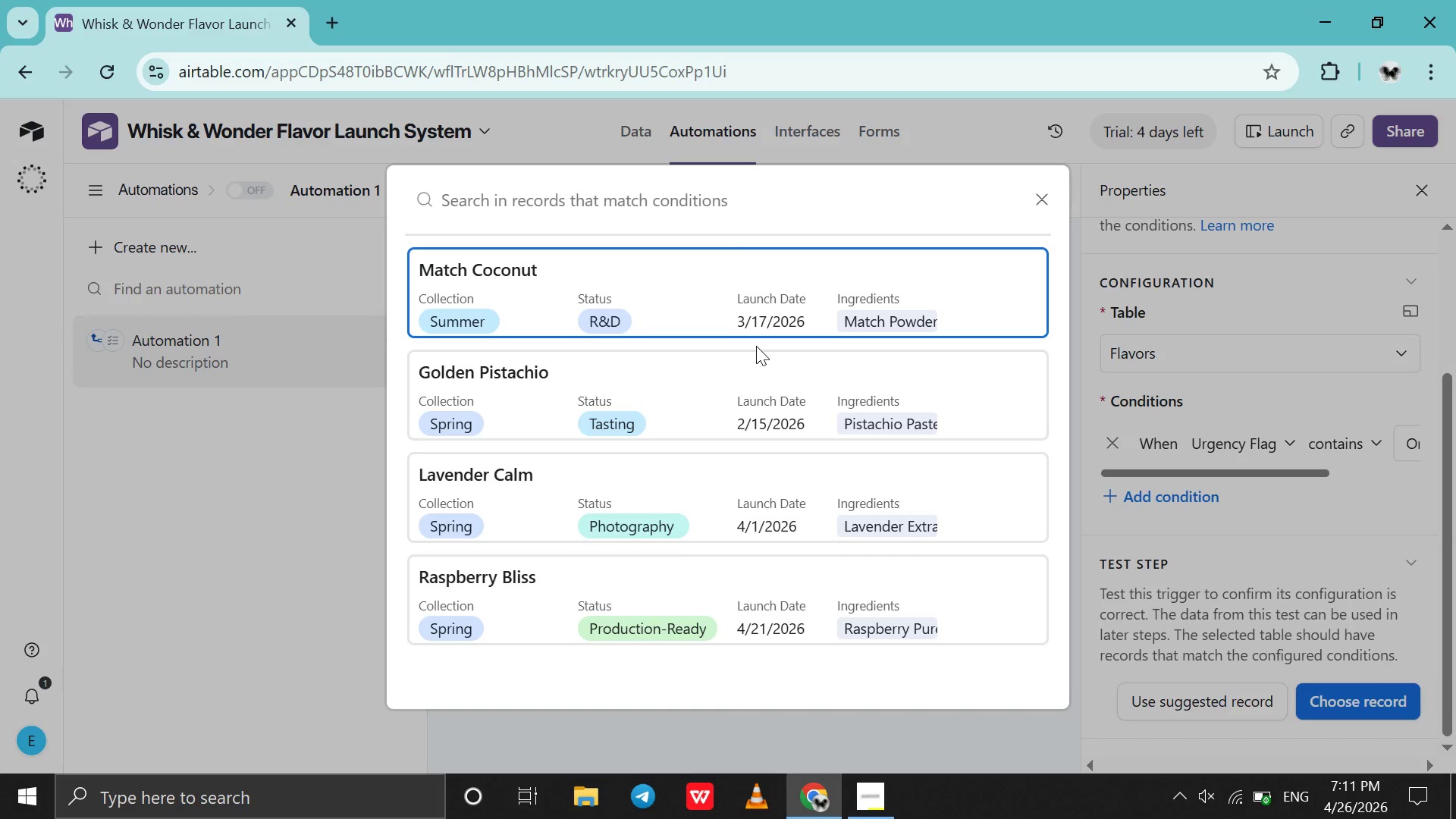 
scroll: coordinate [756, 346], scroll_direction: down, amount: 10.0
 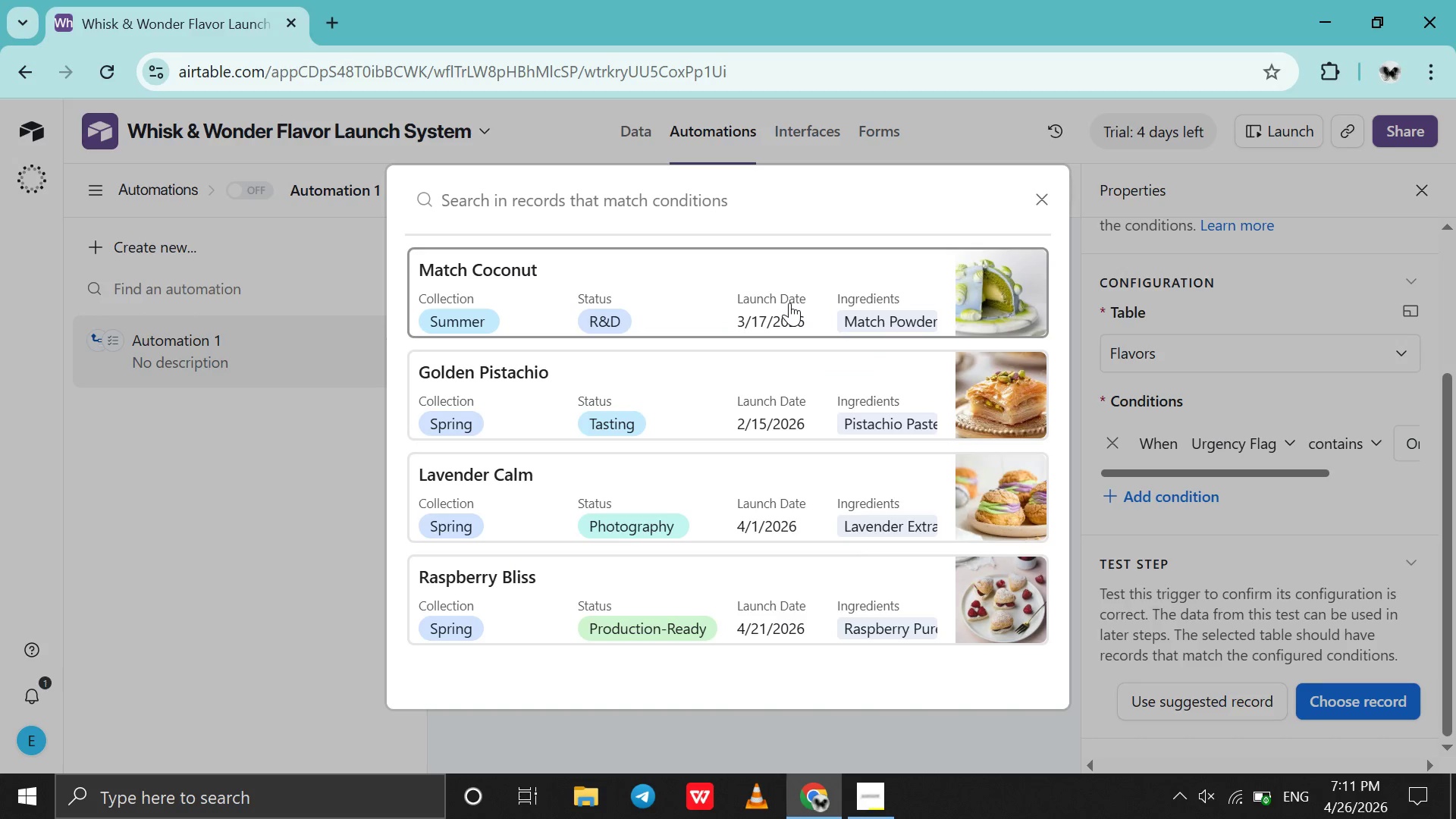 
double_click([789, 303])
 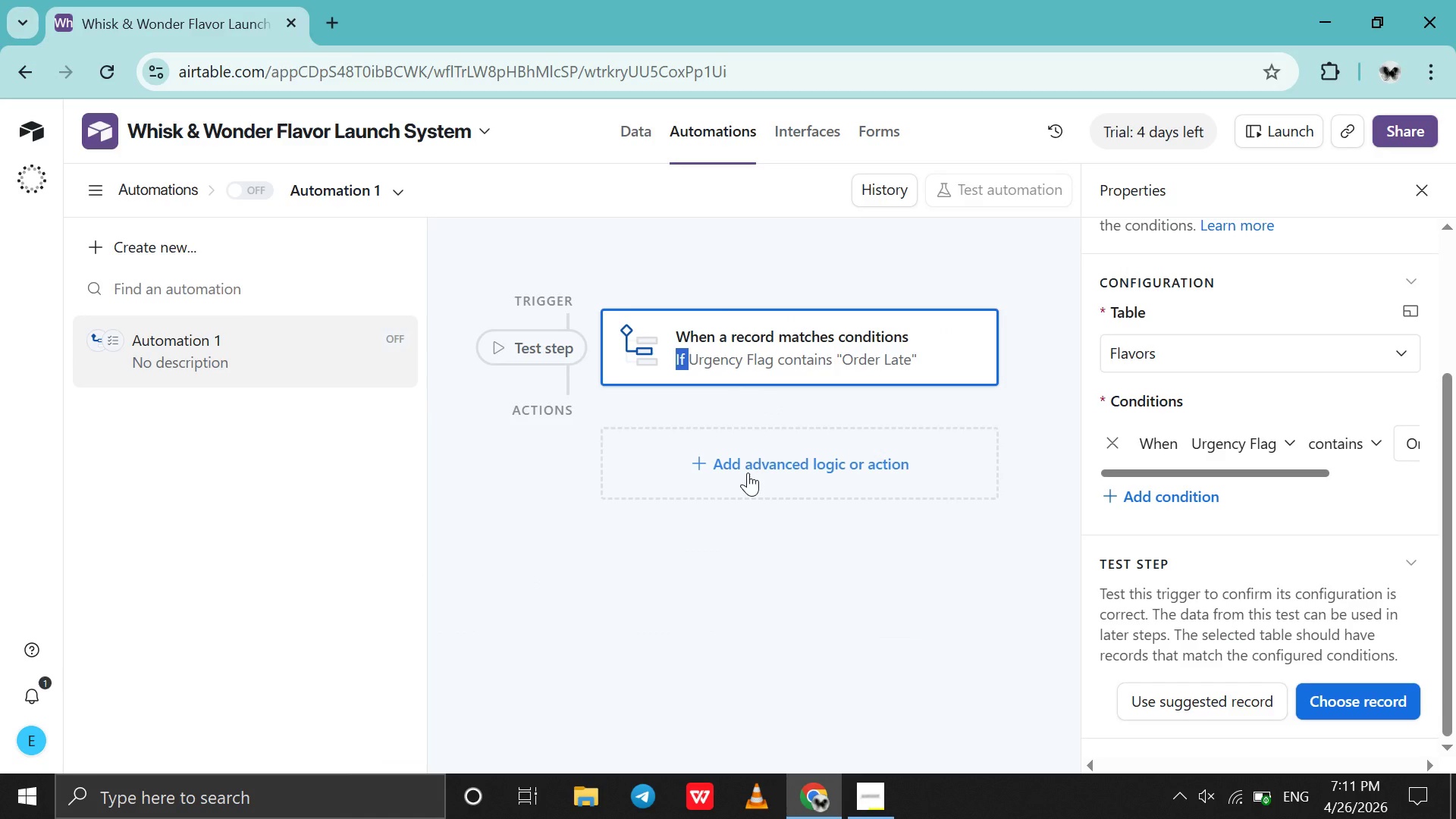 
left_click([748, 474])
 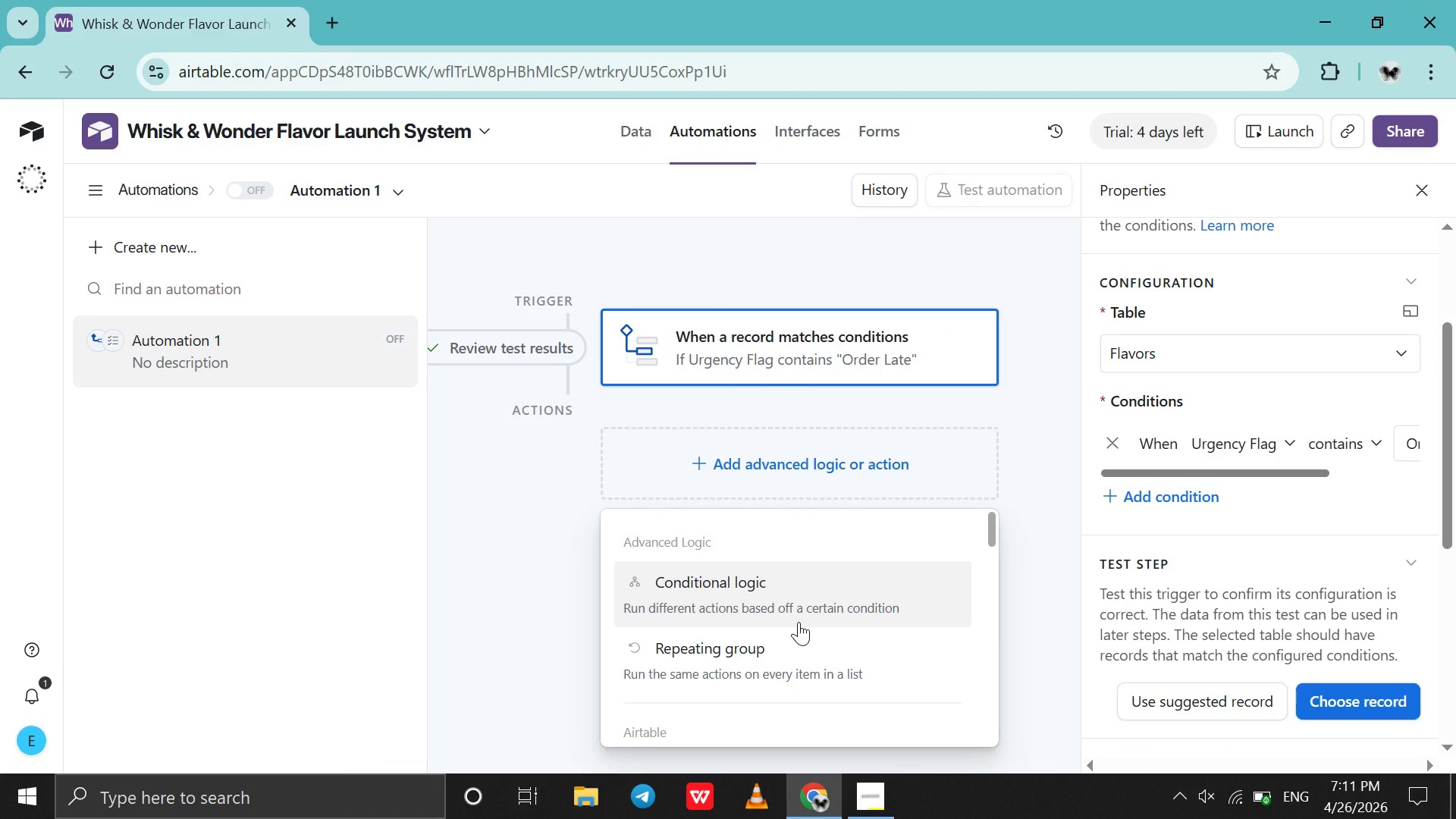 
wait(11.88)
 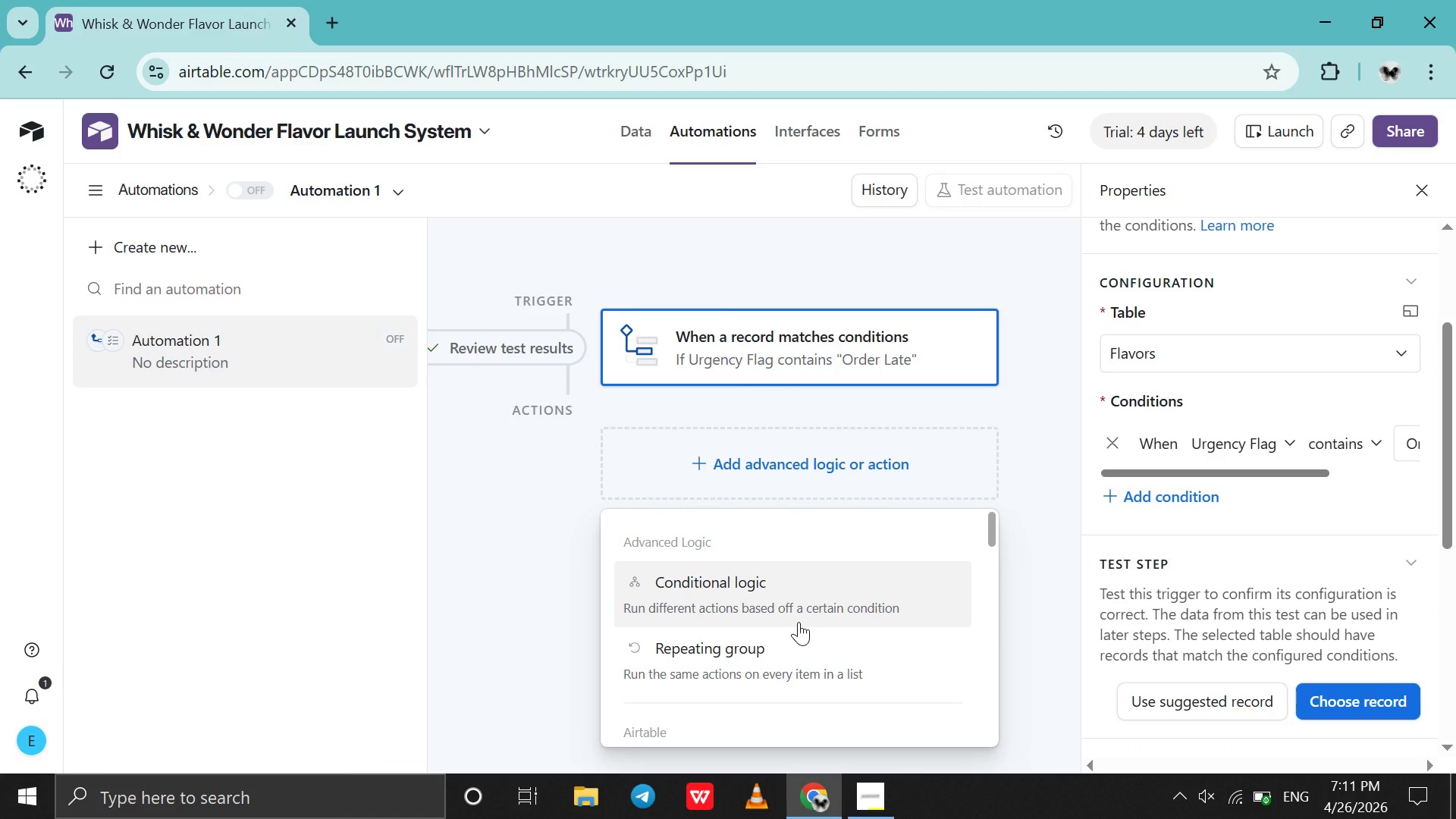 
scroll: coordinate [799, 622], scroll_direction: down, amount: 3.0
 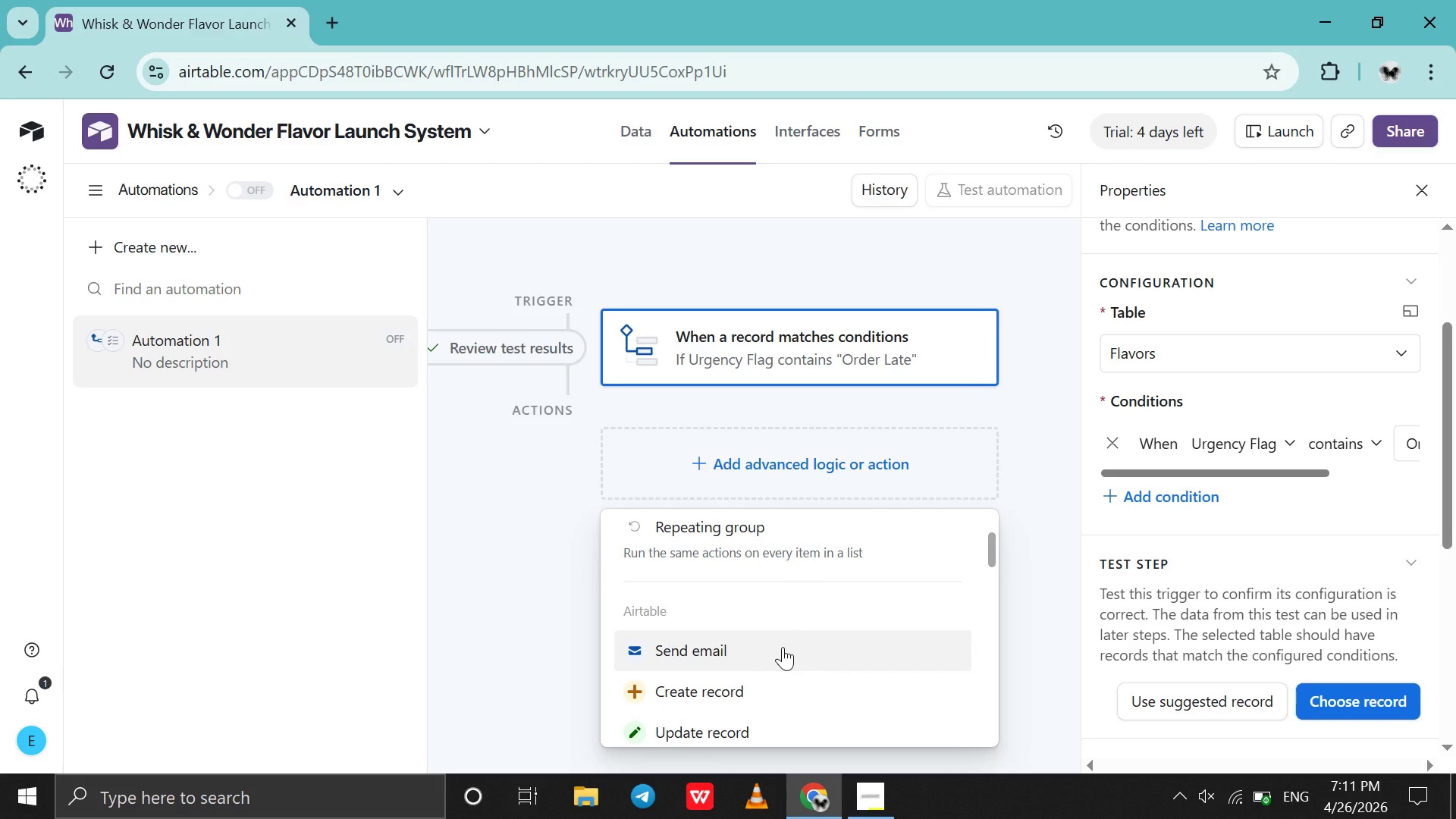 
left_click([782, 648])
 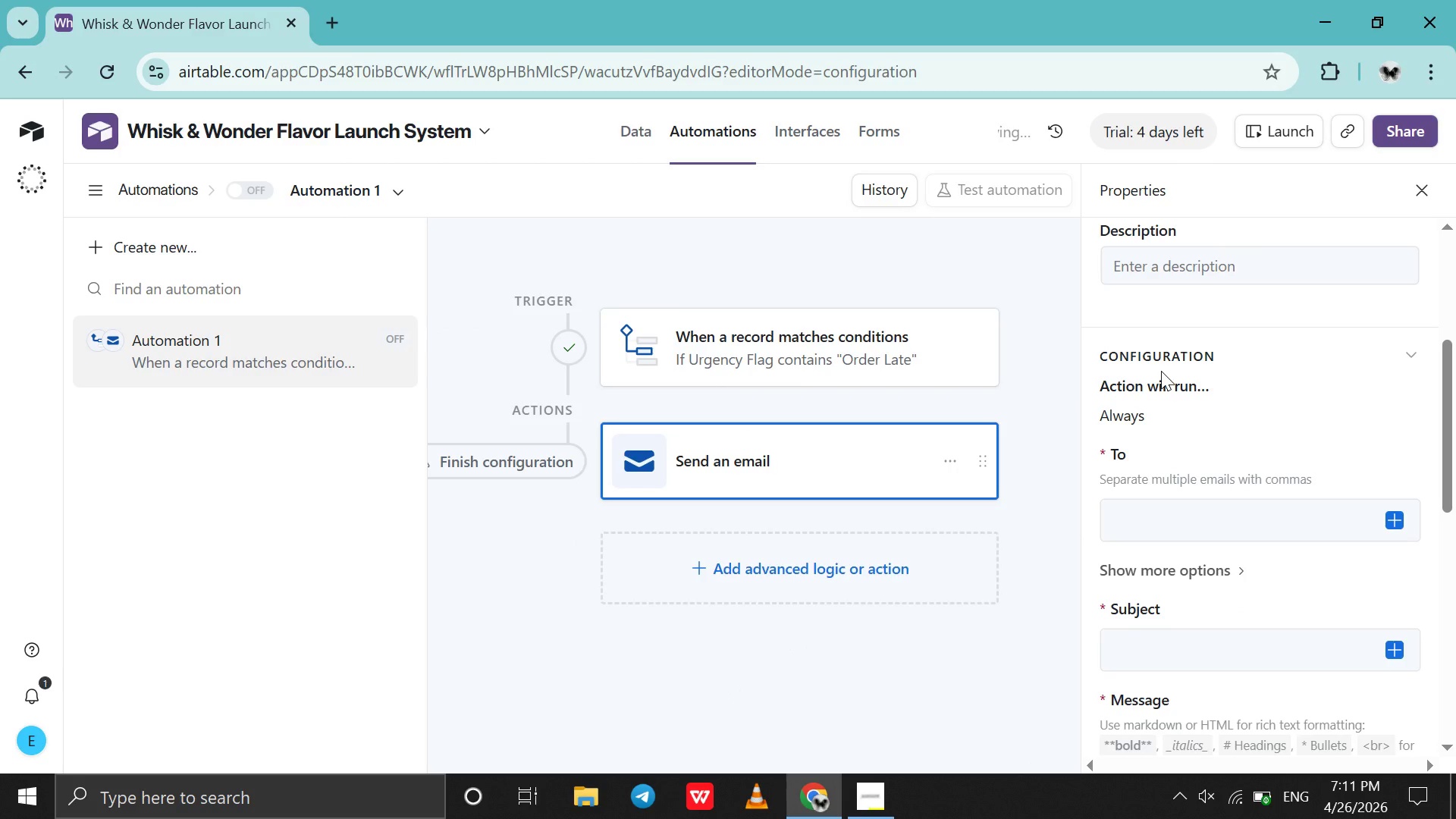 
scroll: coordinate [1161, 371], scroll_direction: down, amount: 2.0
 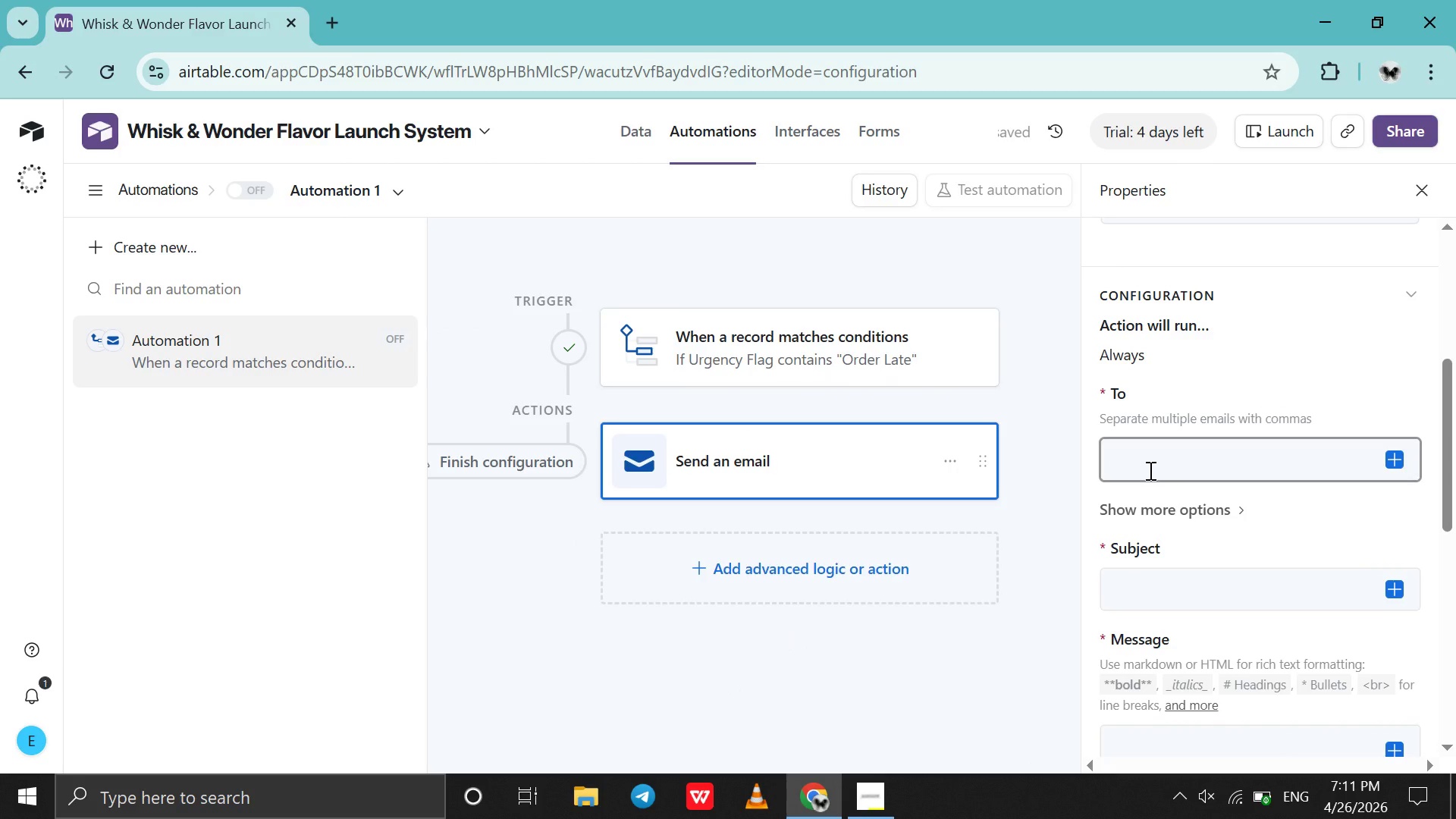 
left_click([1149, 470])
 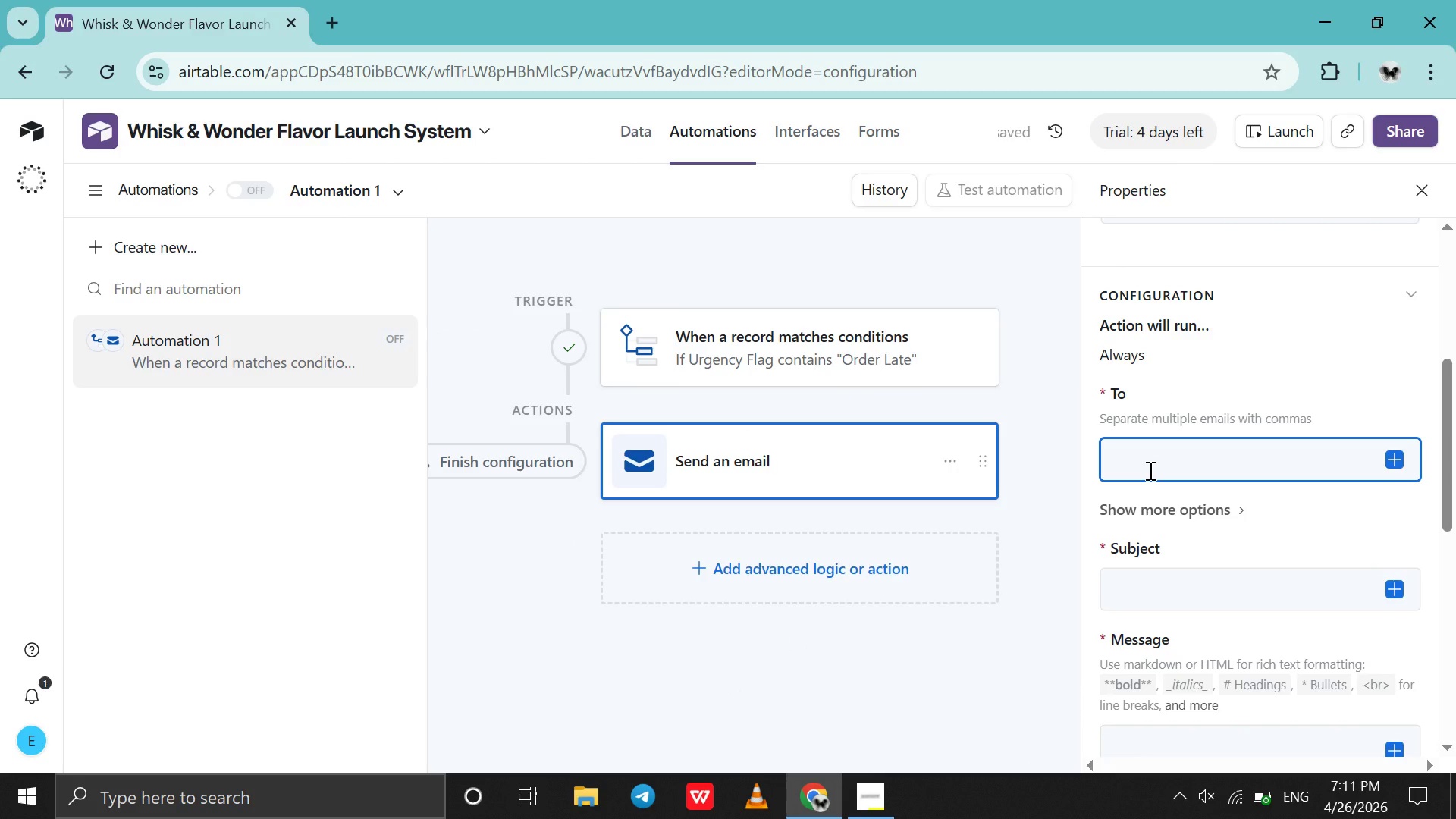 
type(eden )
key(Backspace)
type(3032yedemie)
 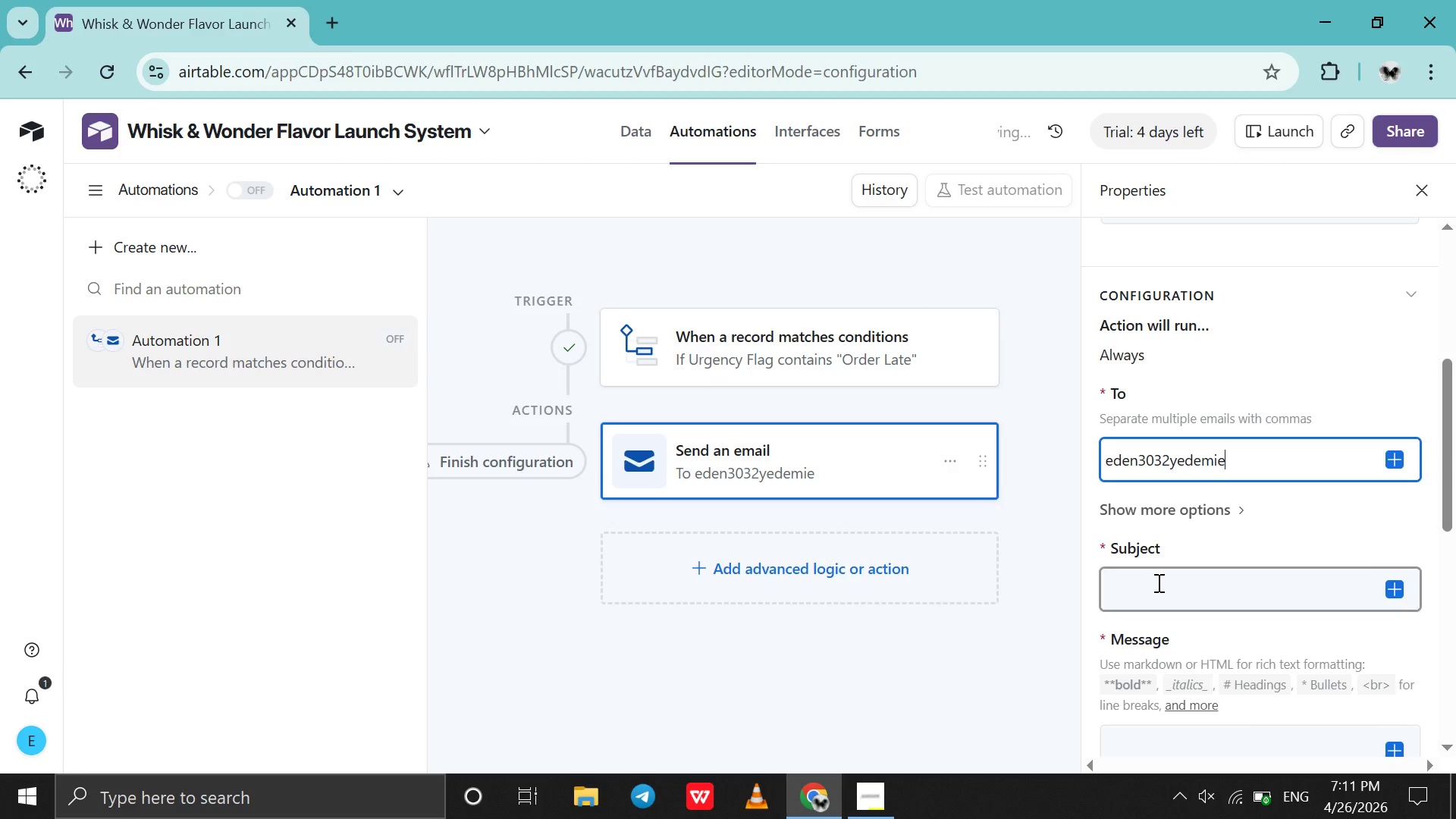 
left_click([1157, 582])
 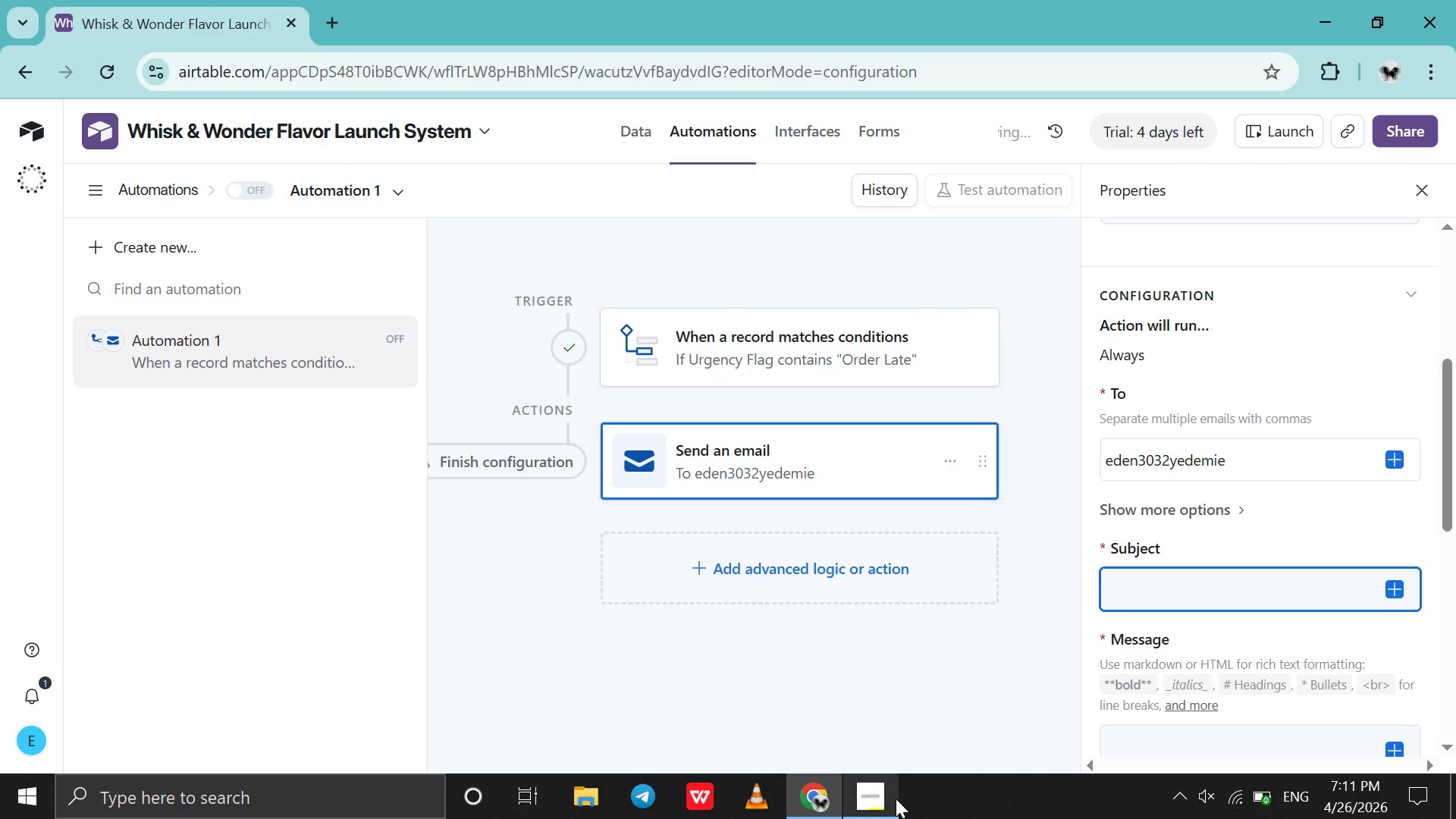 
left_click([881, 797])